 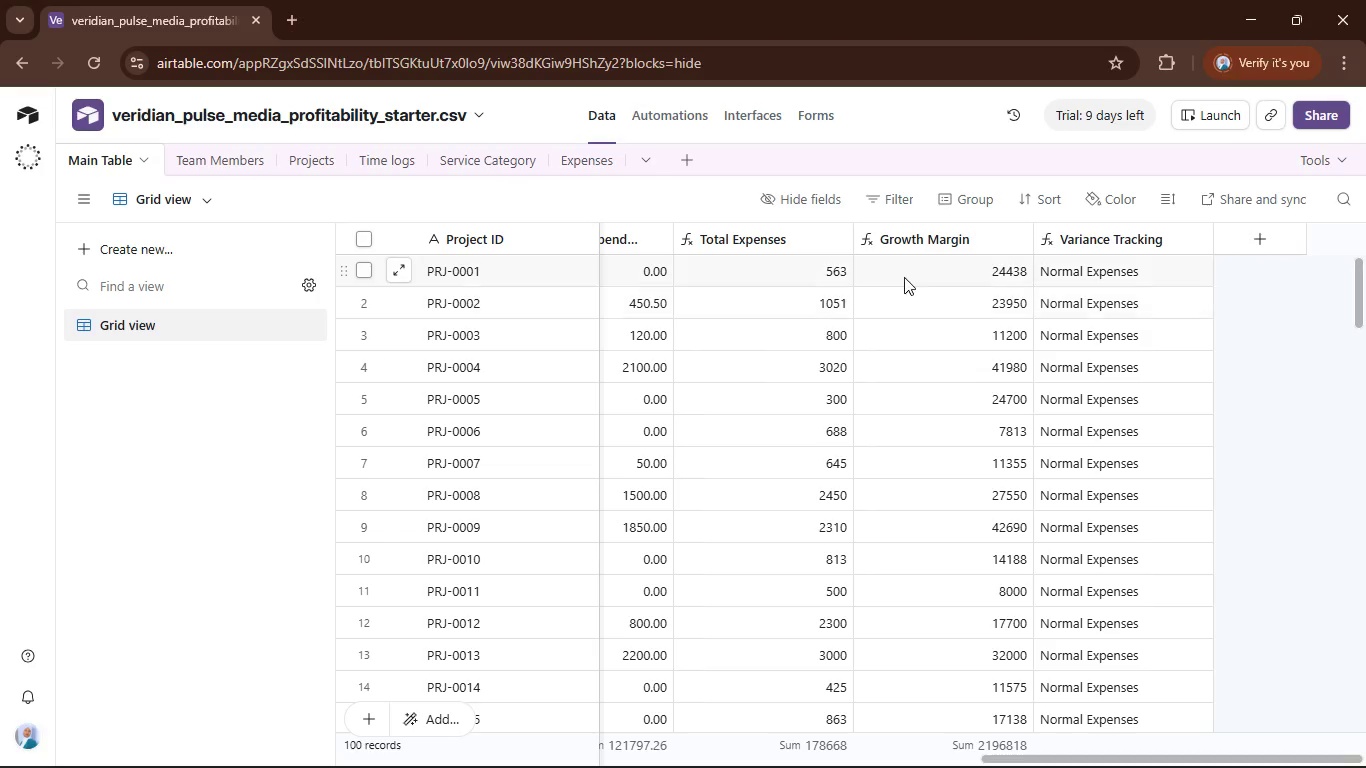 
left_click([903, 234])
 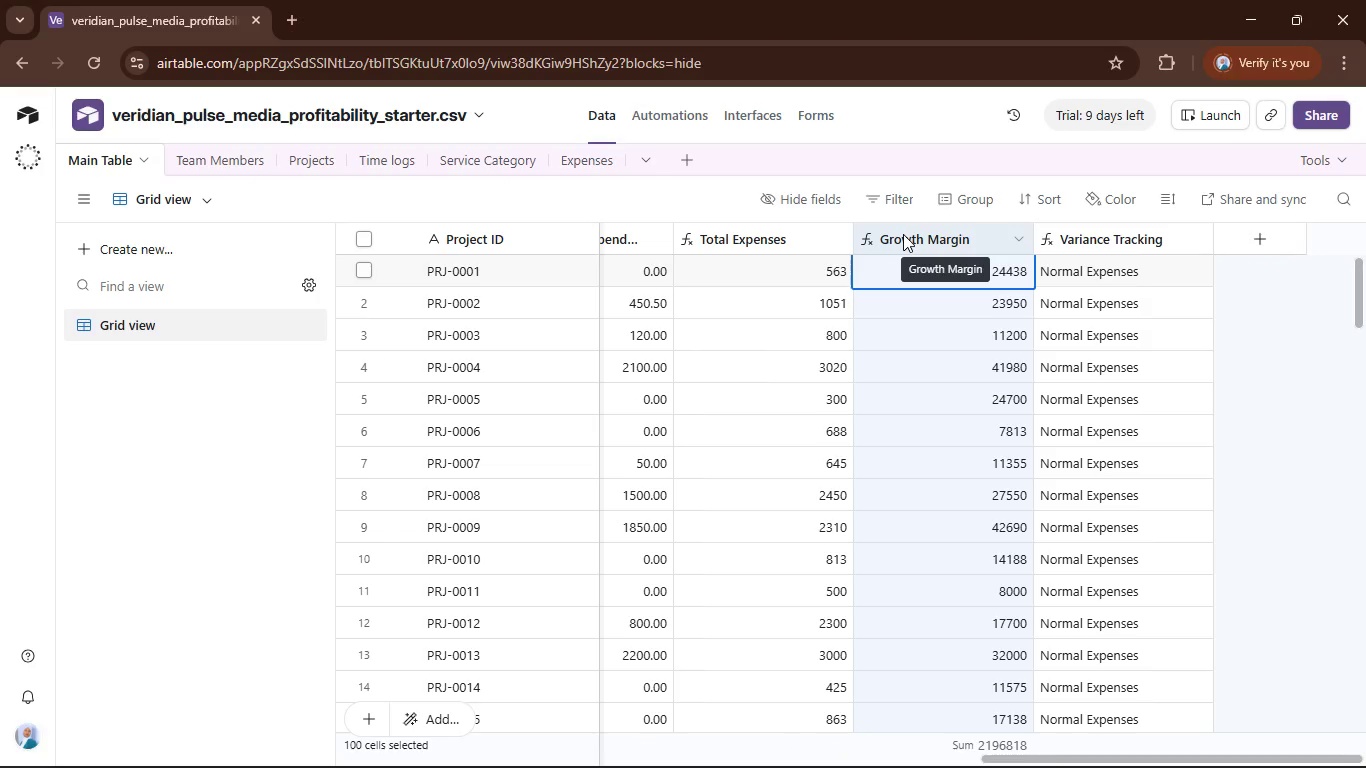 
double_click([903, 234])
 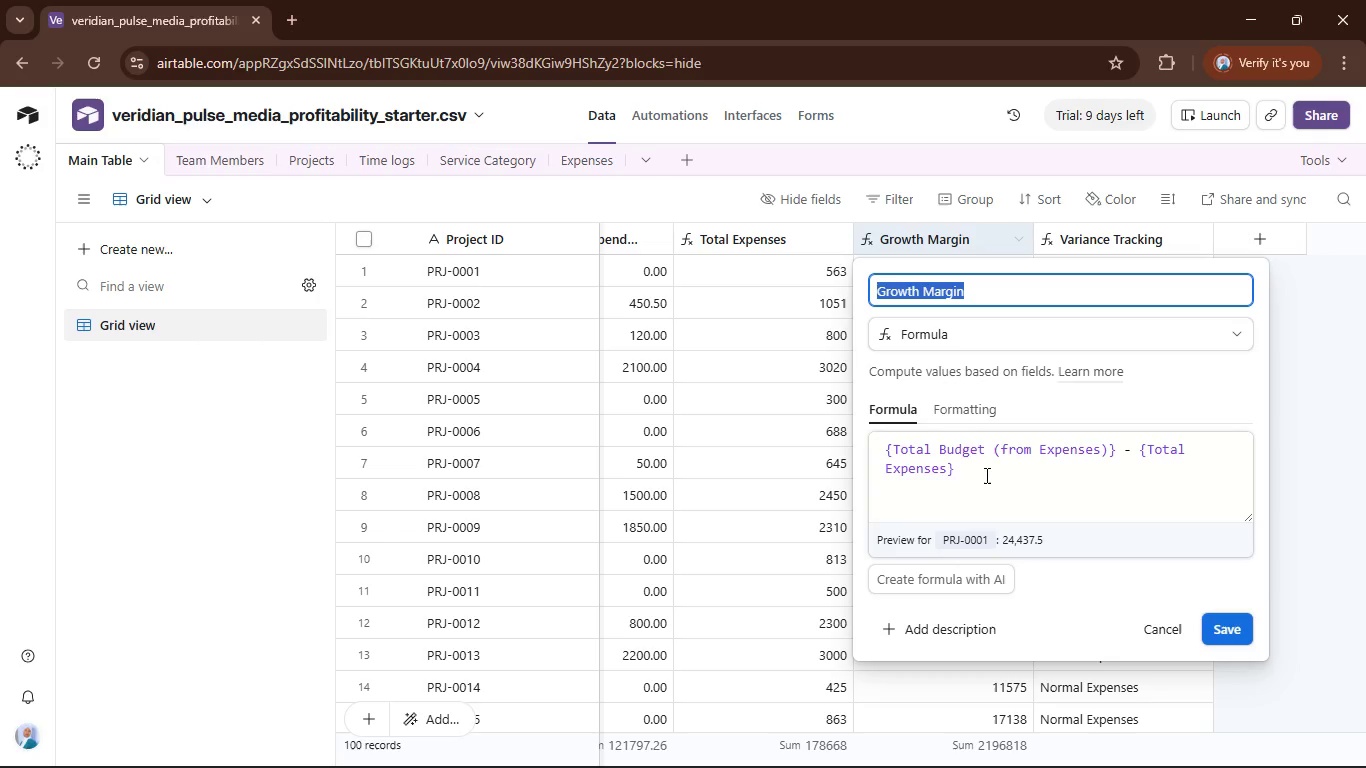 
left_click([984, 475])
 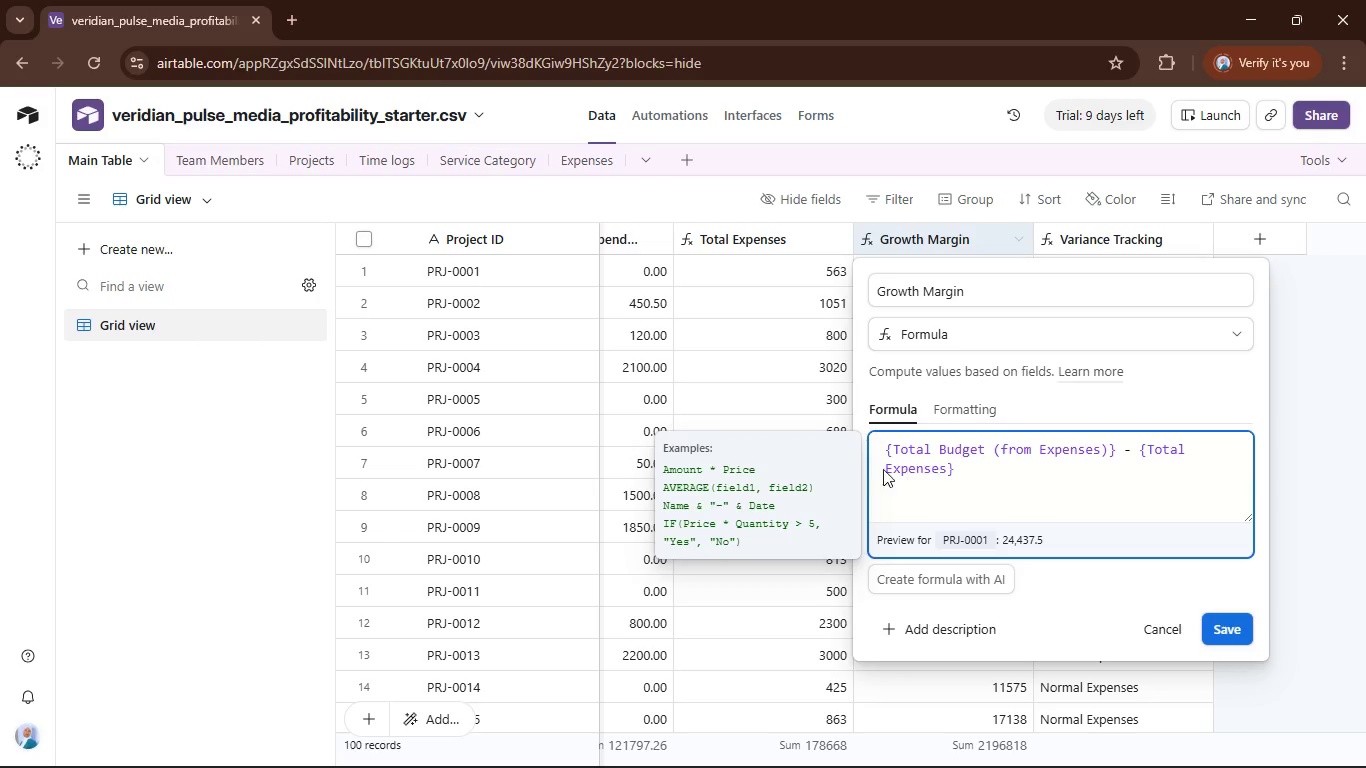 
left_click([887, 449])
 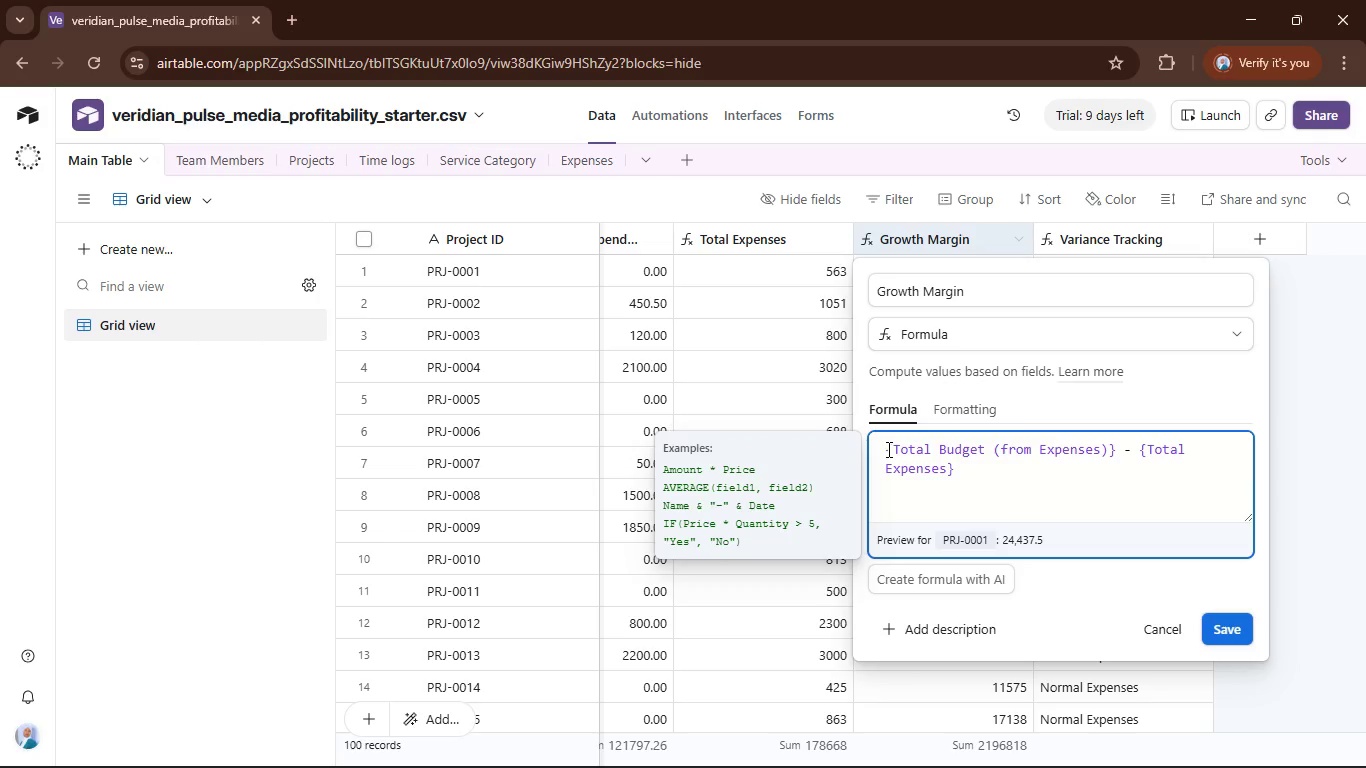 
key(Shift+9)
 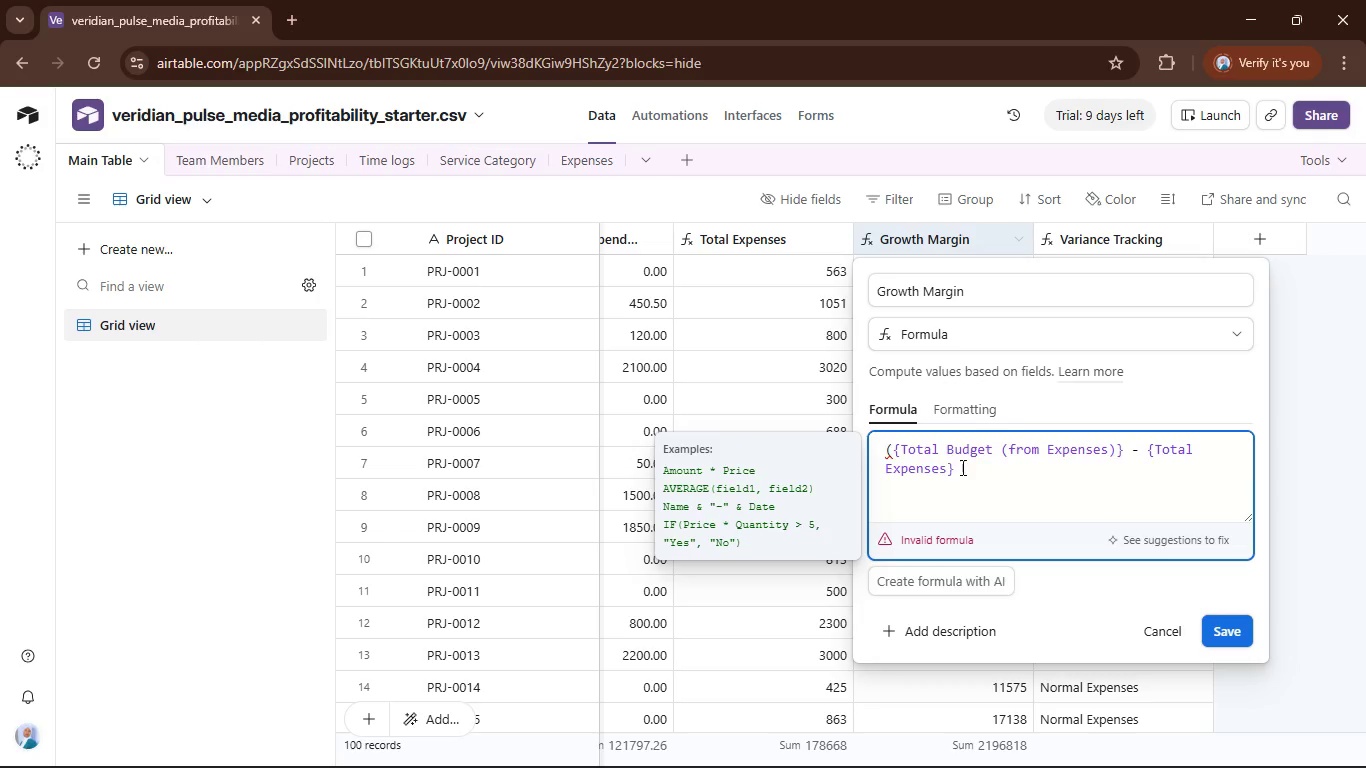 
left_click([982, 476])
 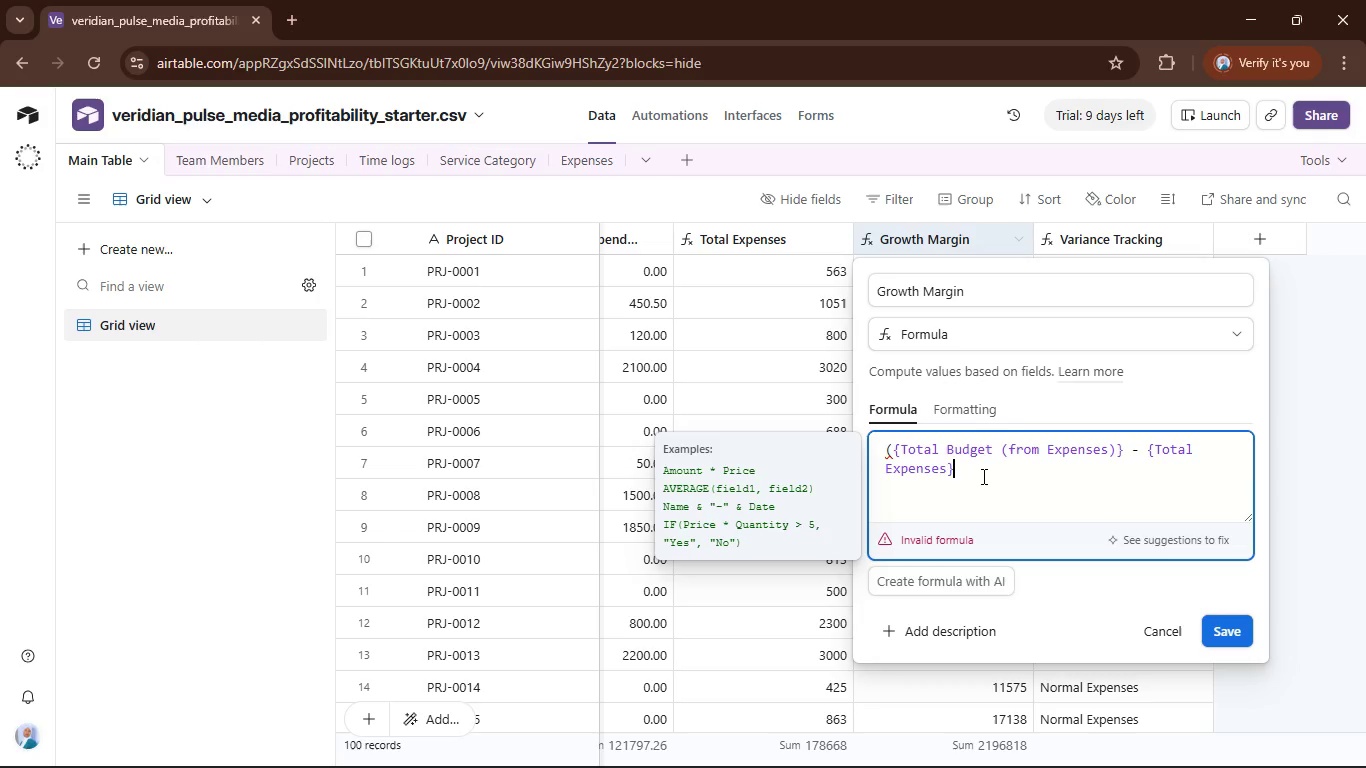 
type()/)
key(Backspace)
type( / p)
key(Backspace)
type(tp)
key(Backspace)
type(otal bu)
 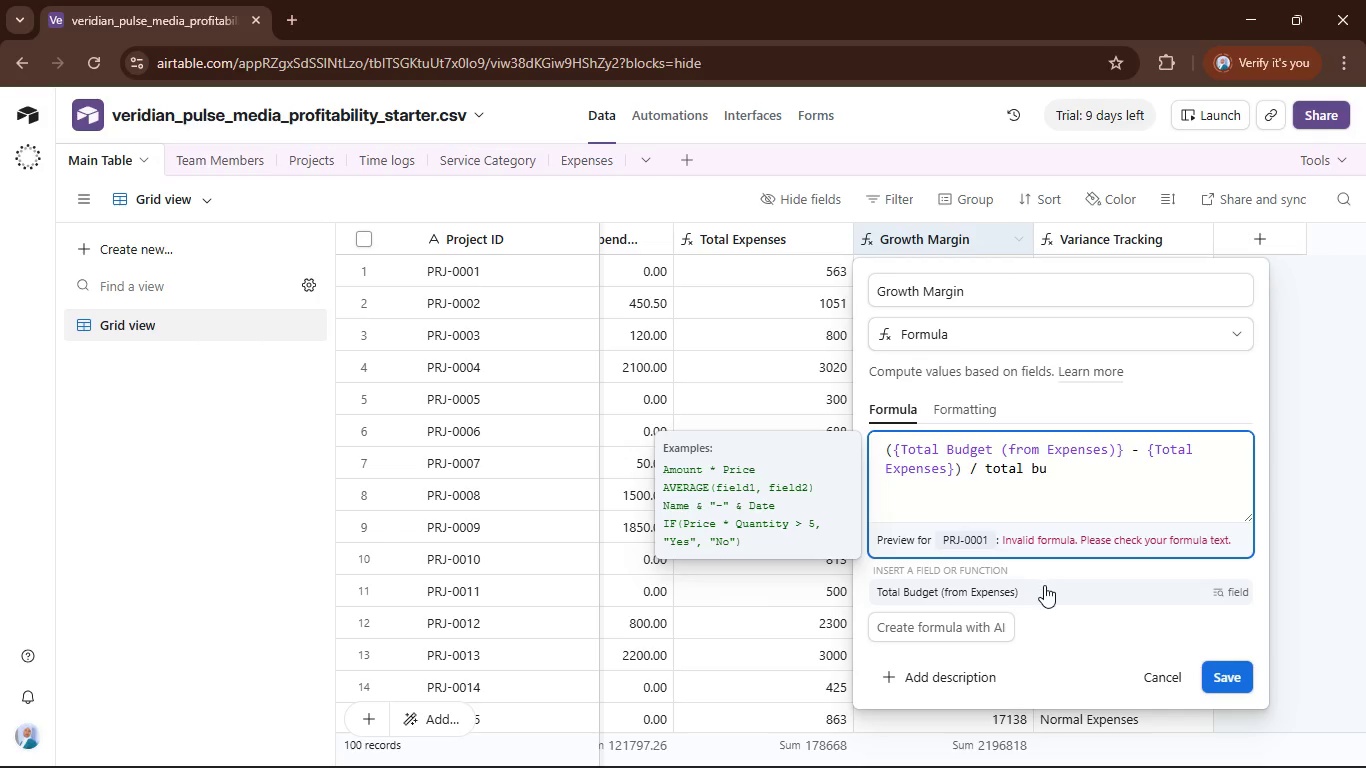 
left_click([1055, 593])
 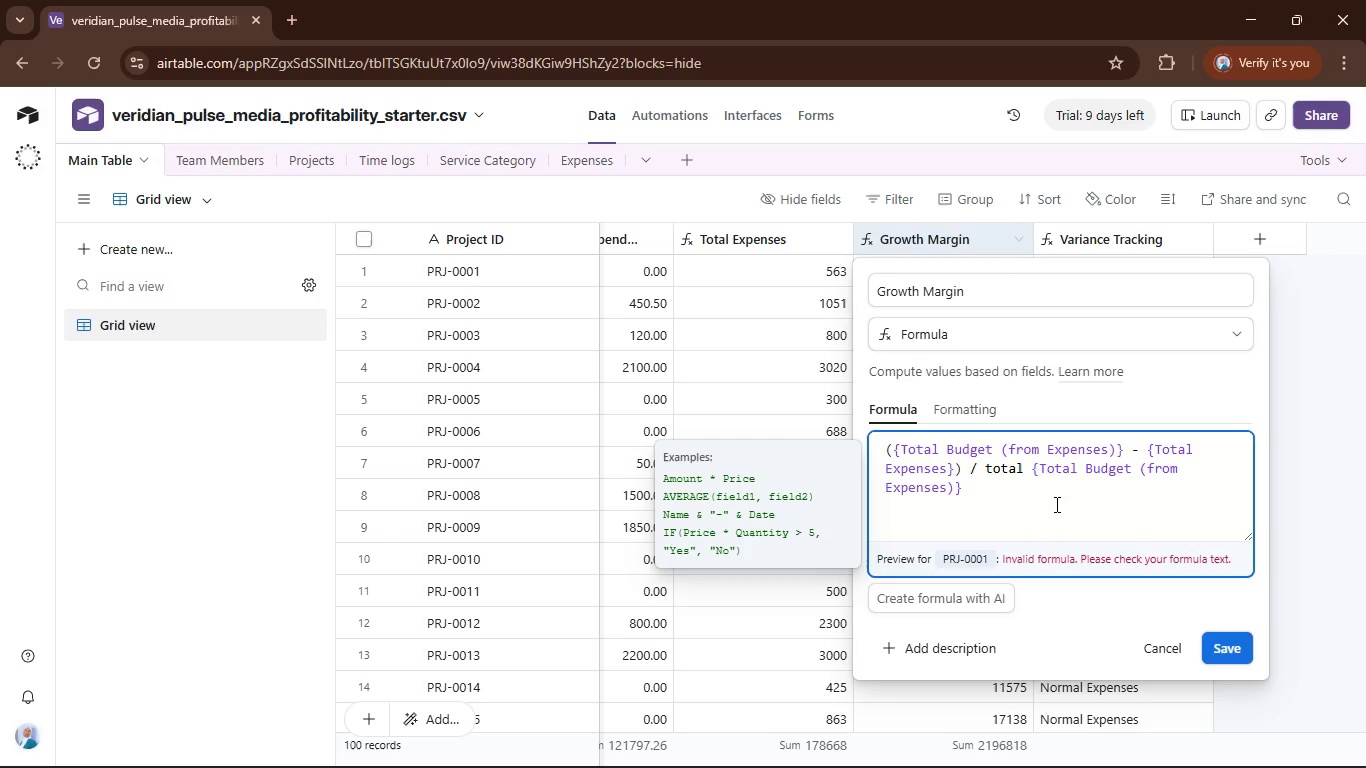 
left_click([1033, 473])
 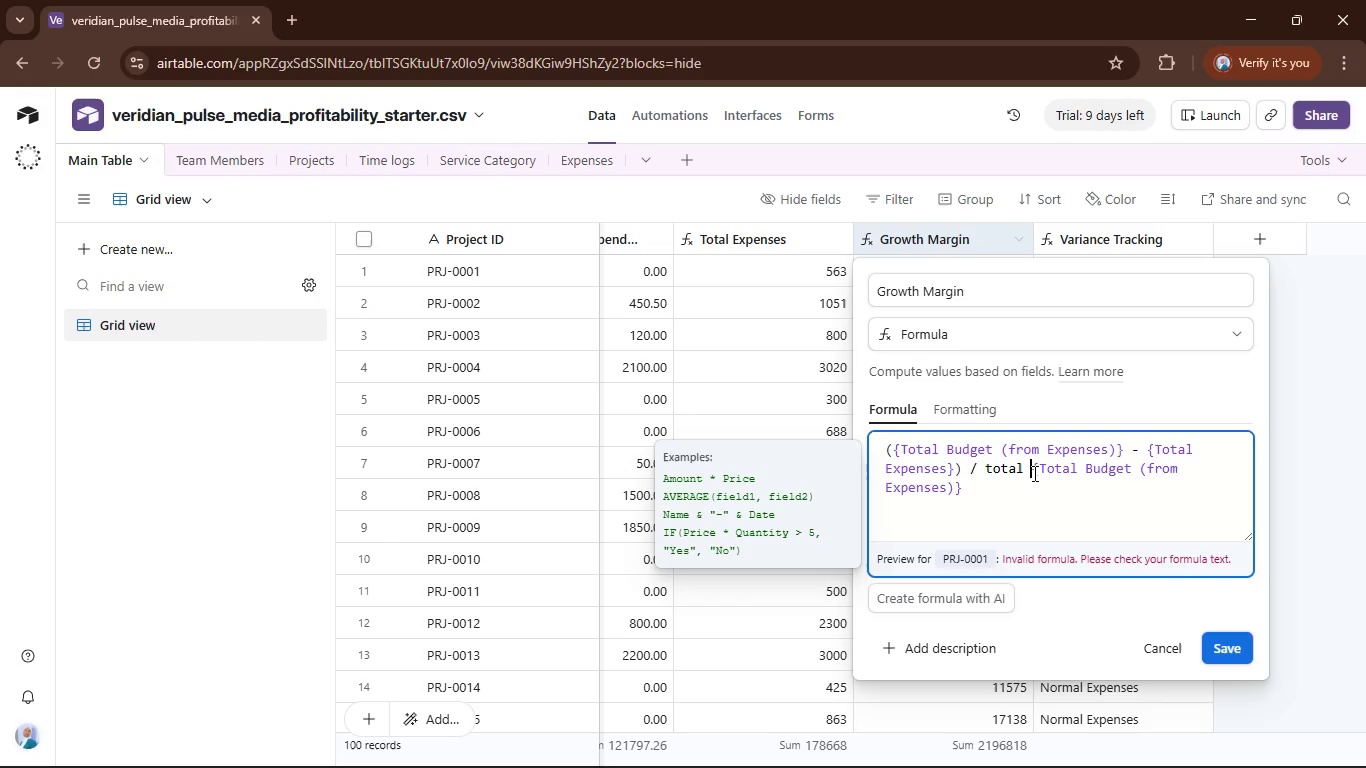 
key(Backspace)
 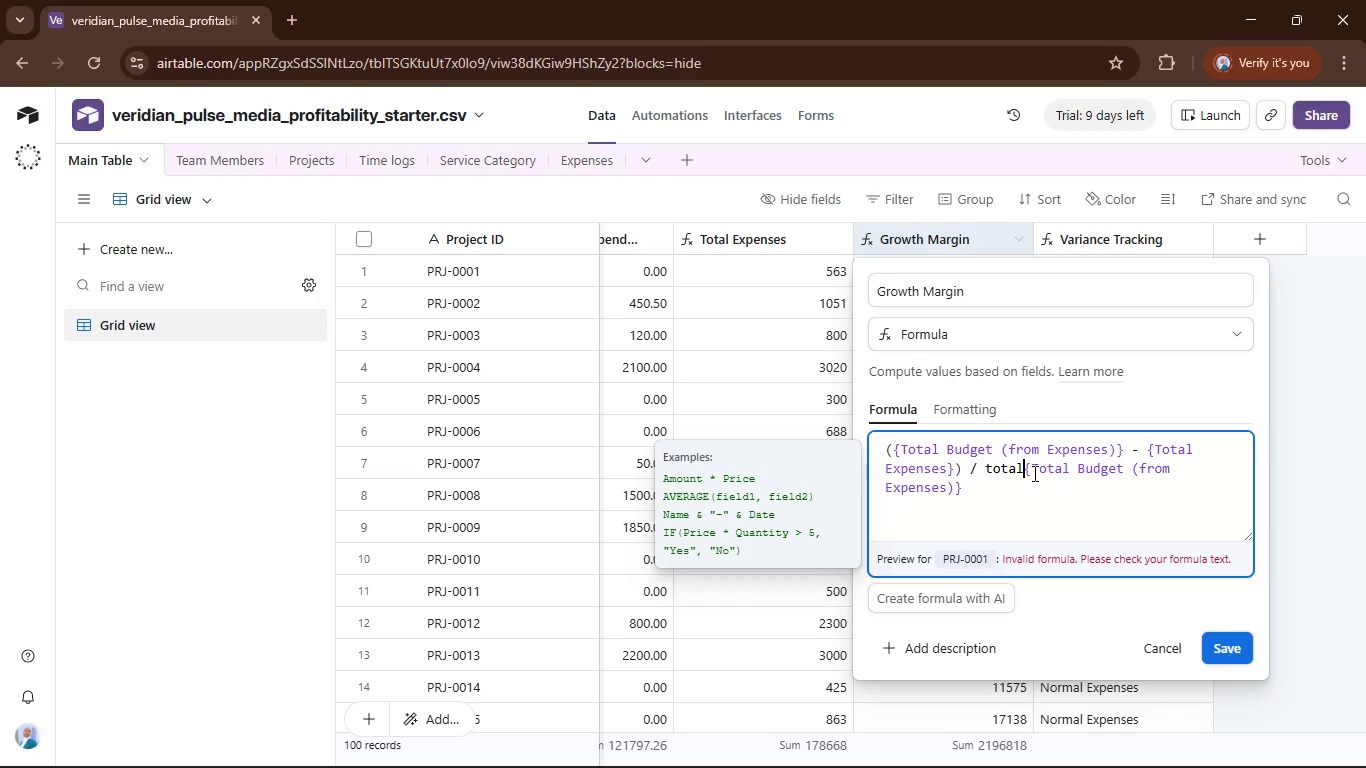 
key(Backspace)
 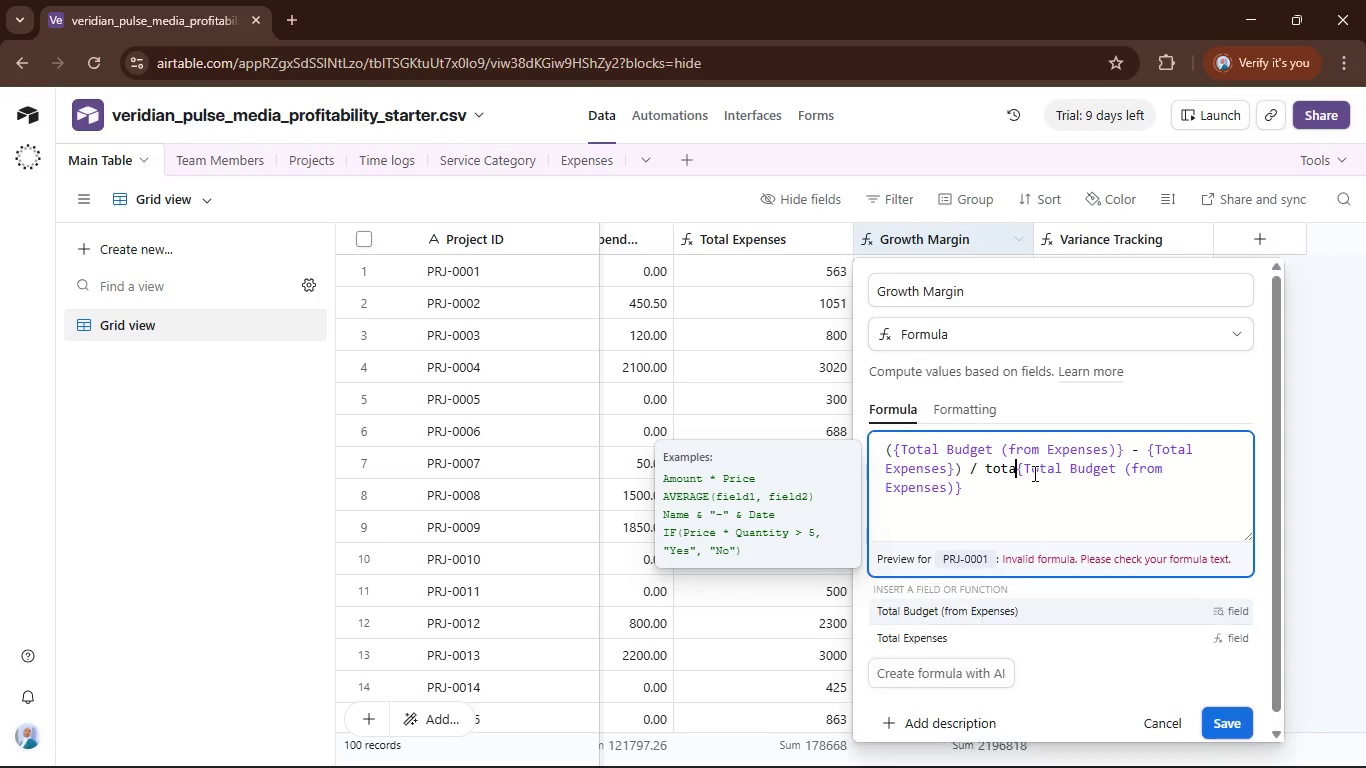 
key(Backspace)
 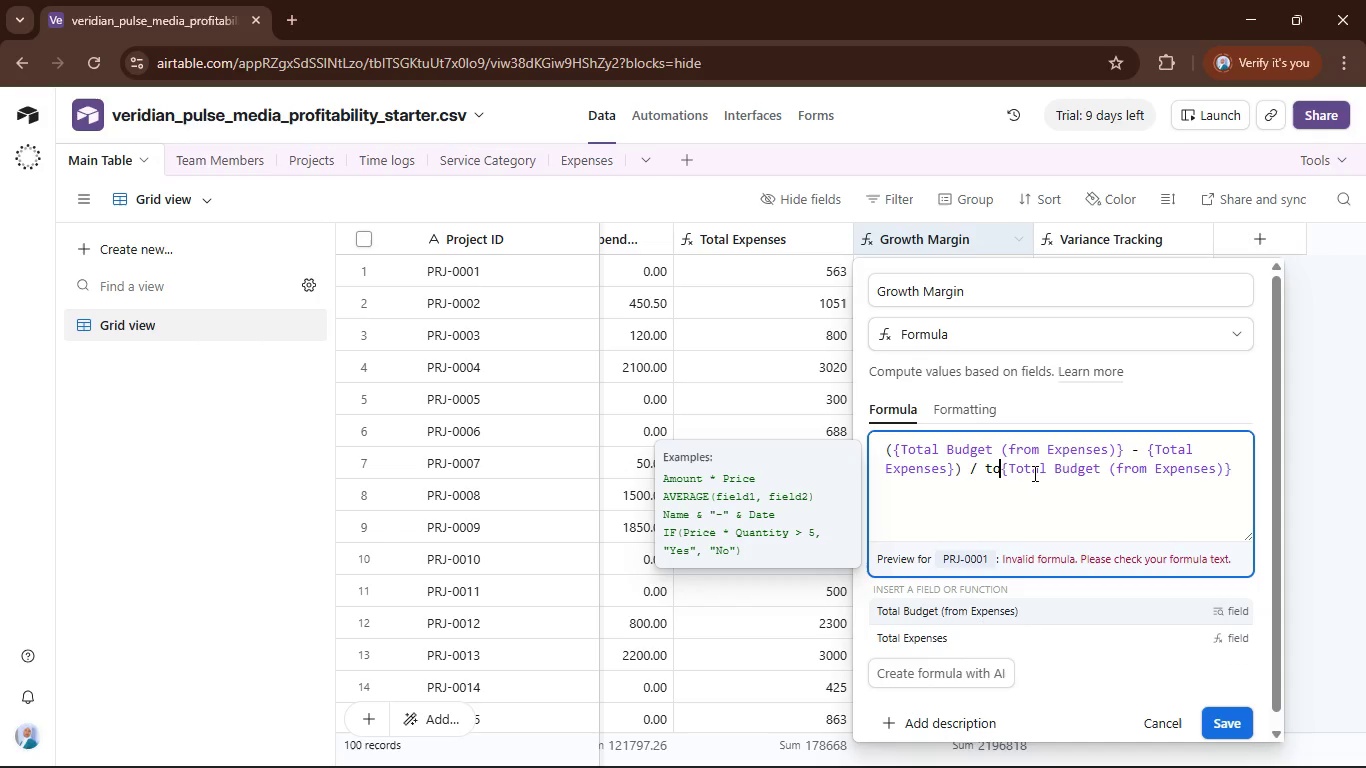 
key(Backspace)
 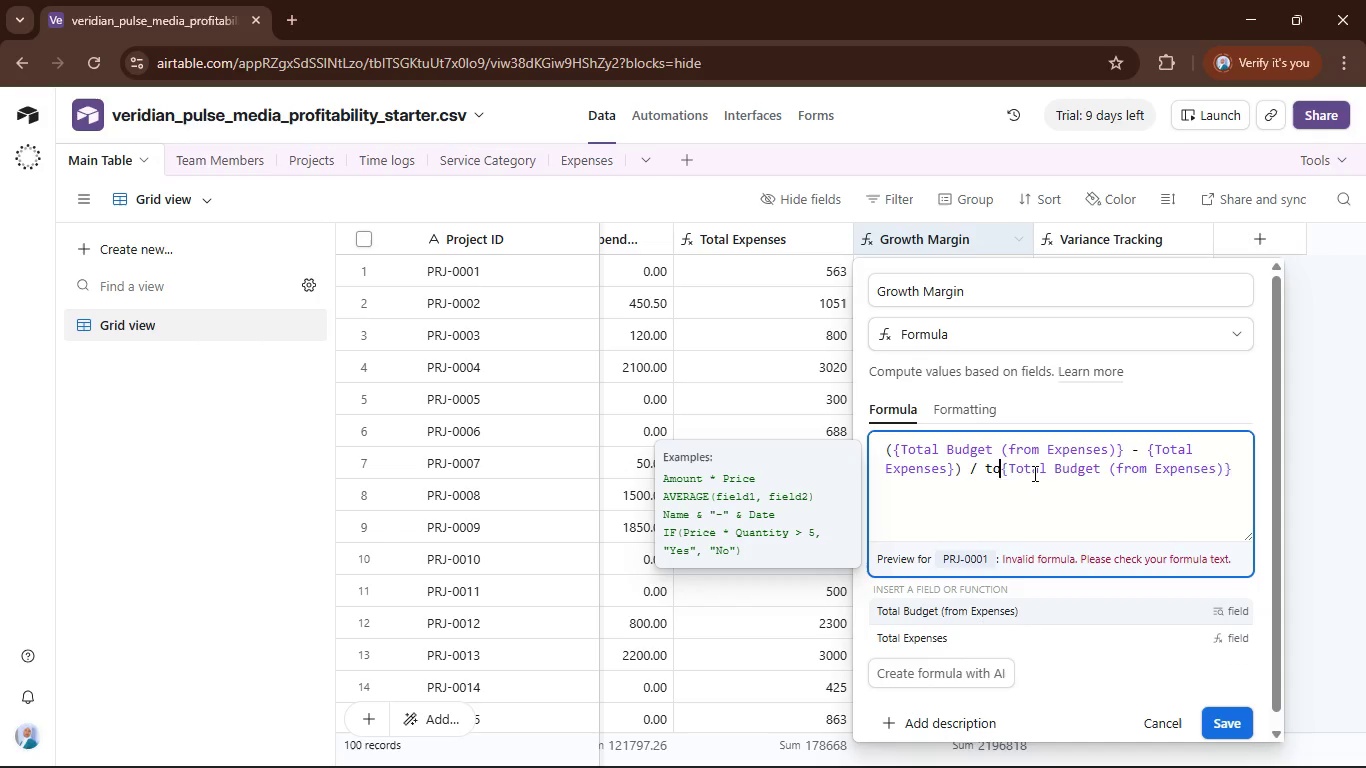 
key(Backspace)
 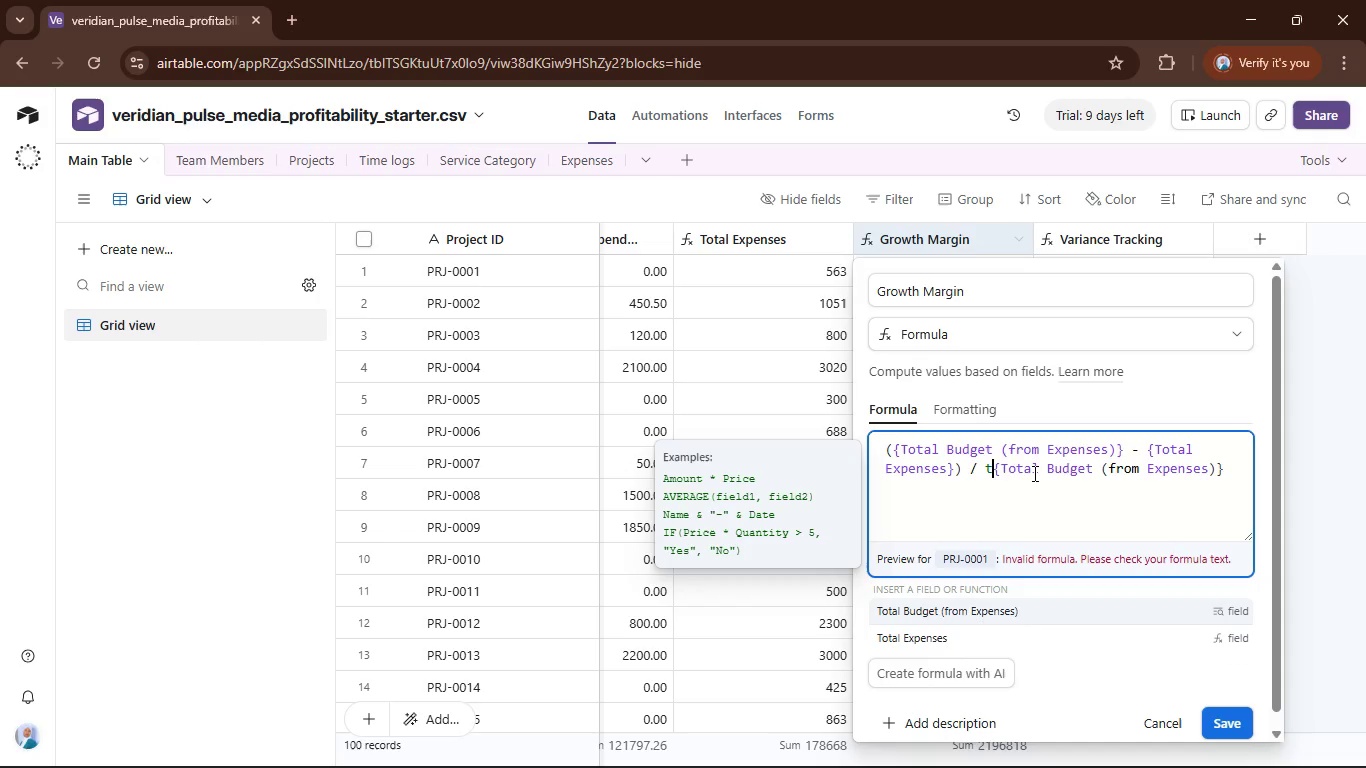 
key(Backspace)
 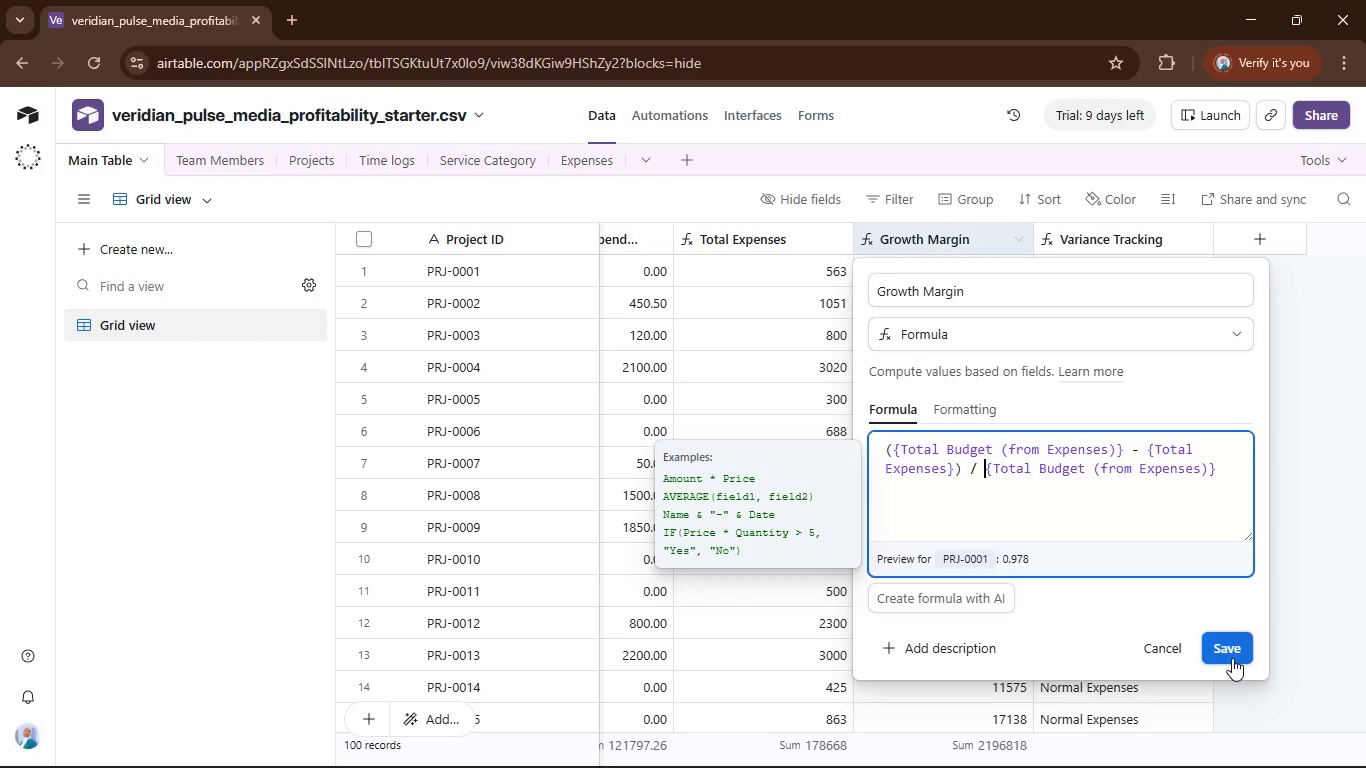 
left_click([1231, 658])
 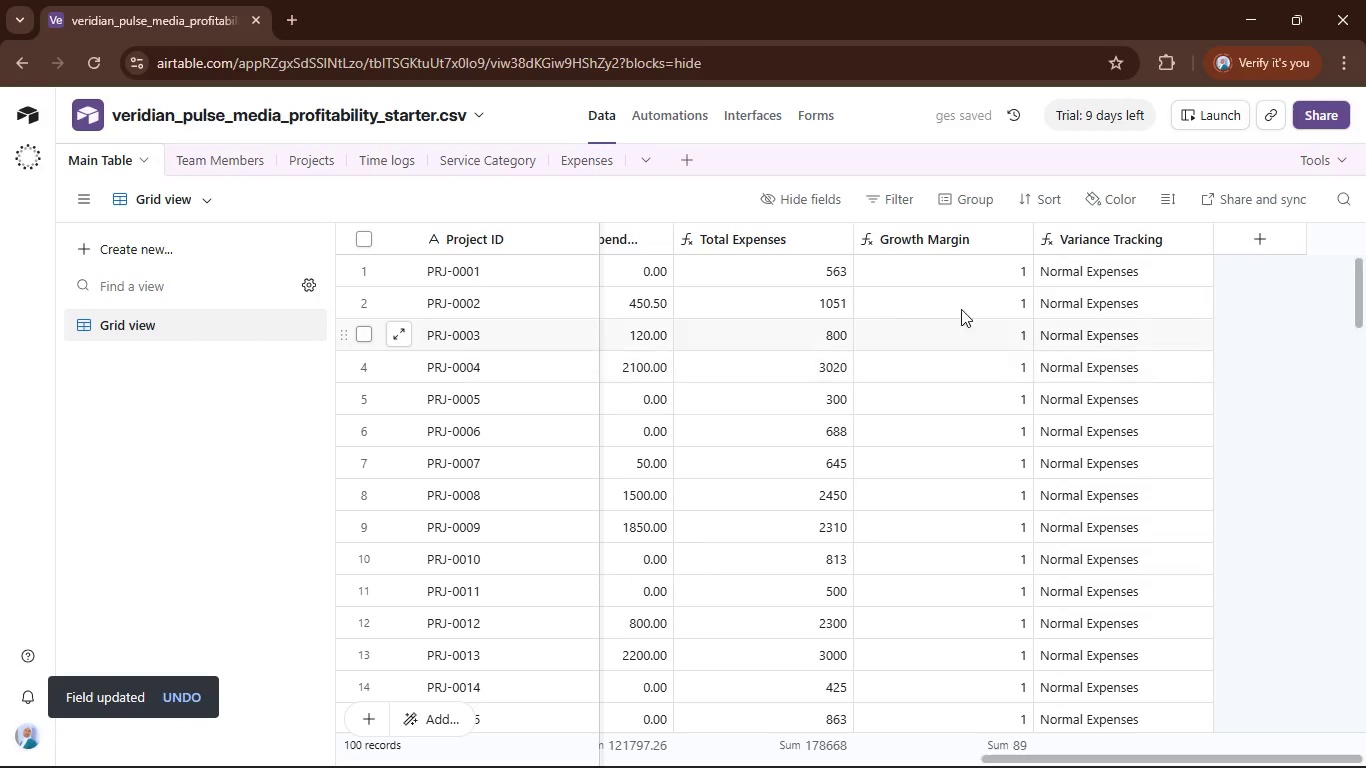 
left_click([930, 231])
 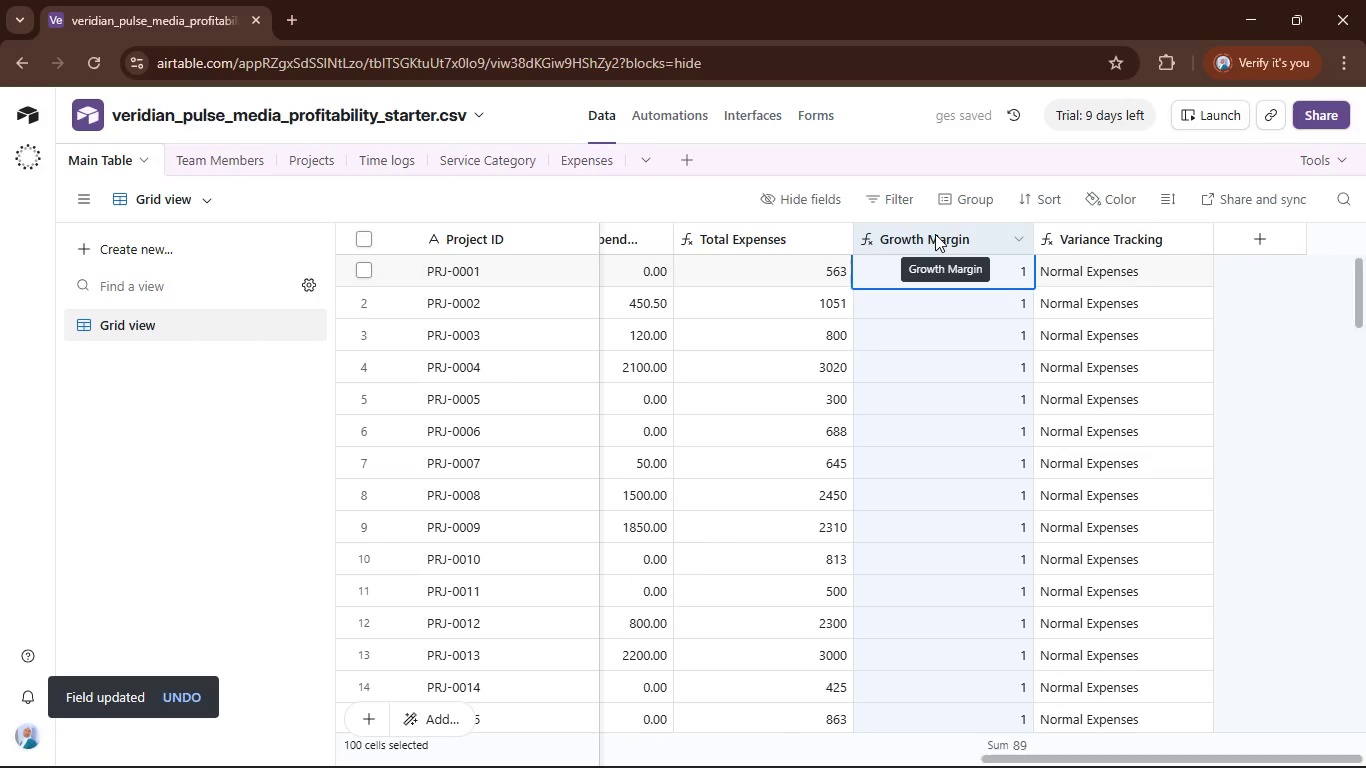 
double_click([935, 234])
 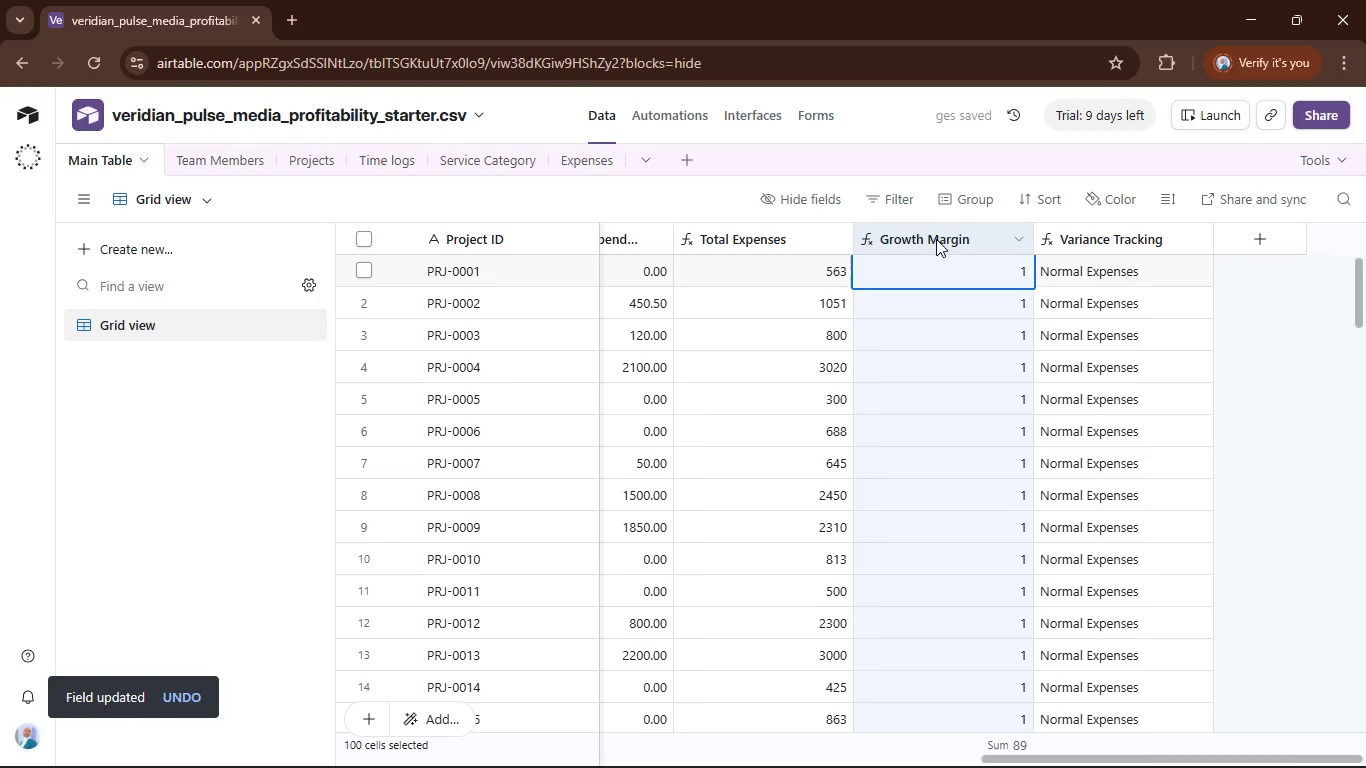 
double_click([936, 238])
 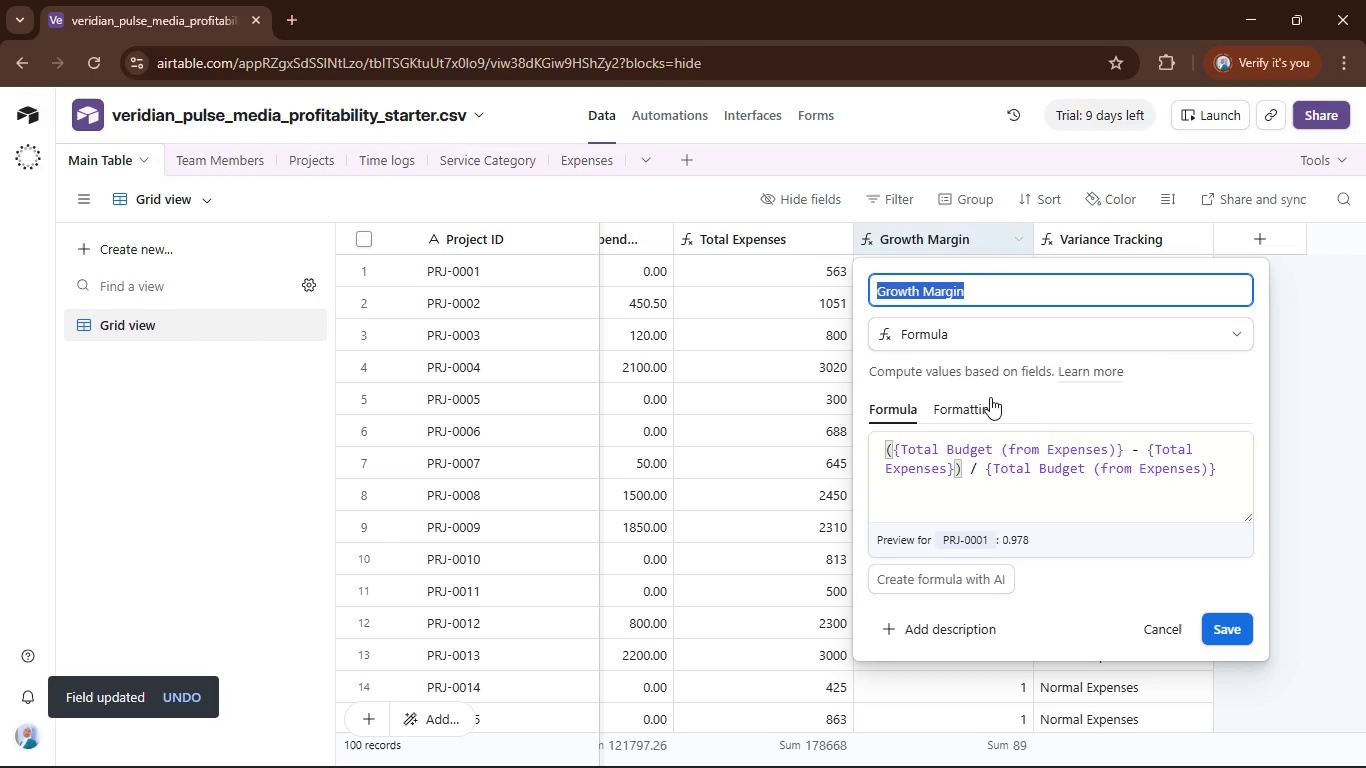 
left_click([986, 403])
 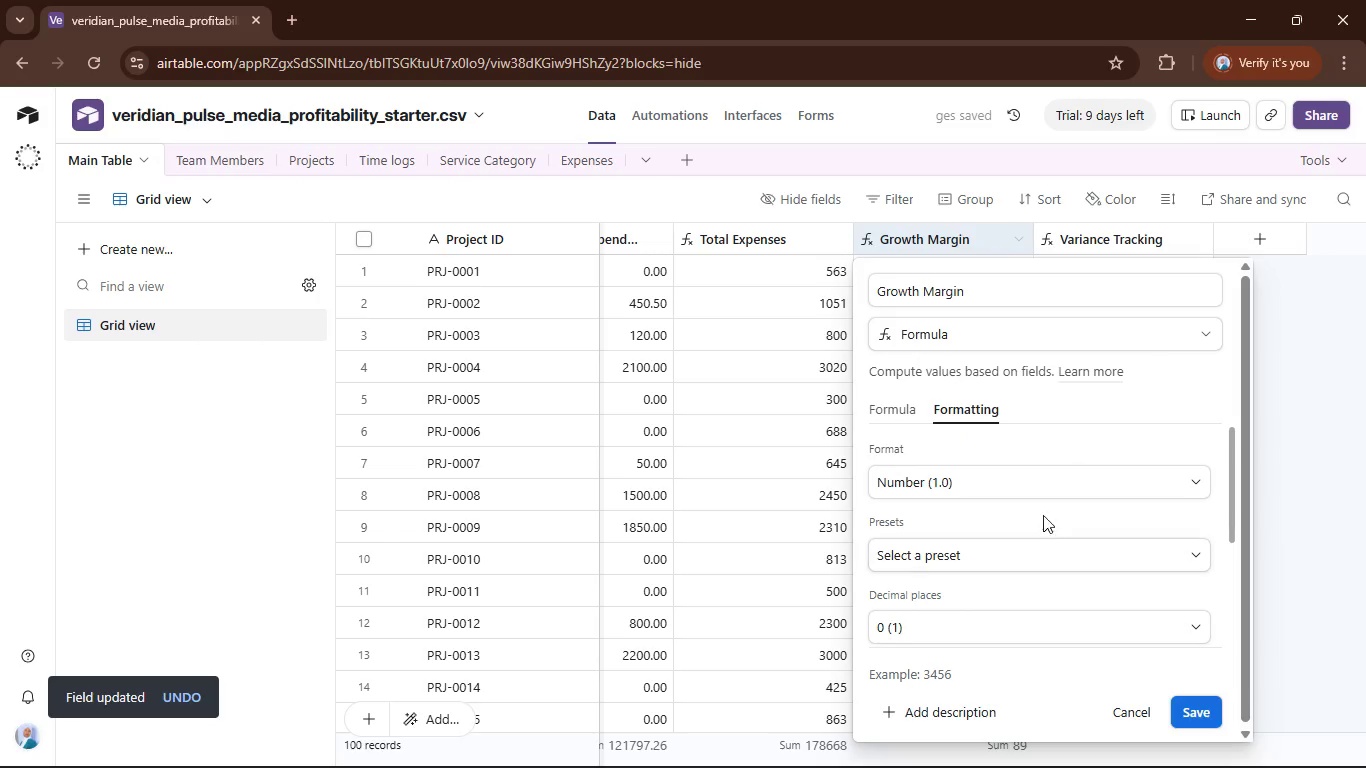 
left_click([1035, 483])
 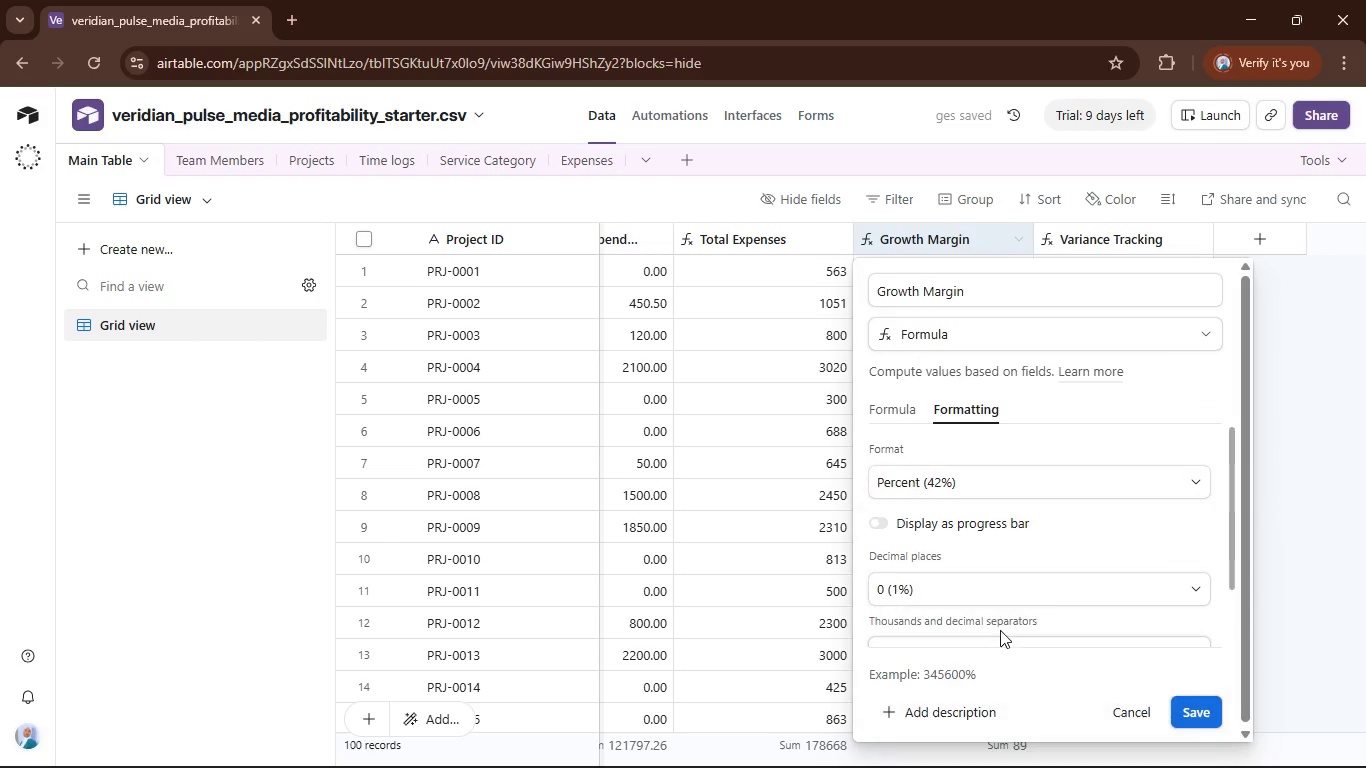 
mouse_move([1036, 584])
 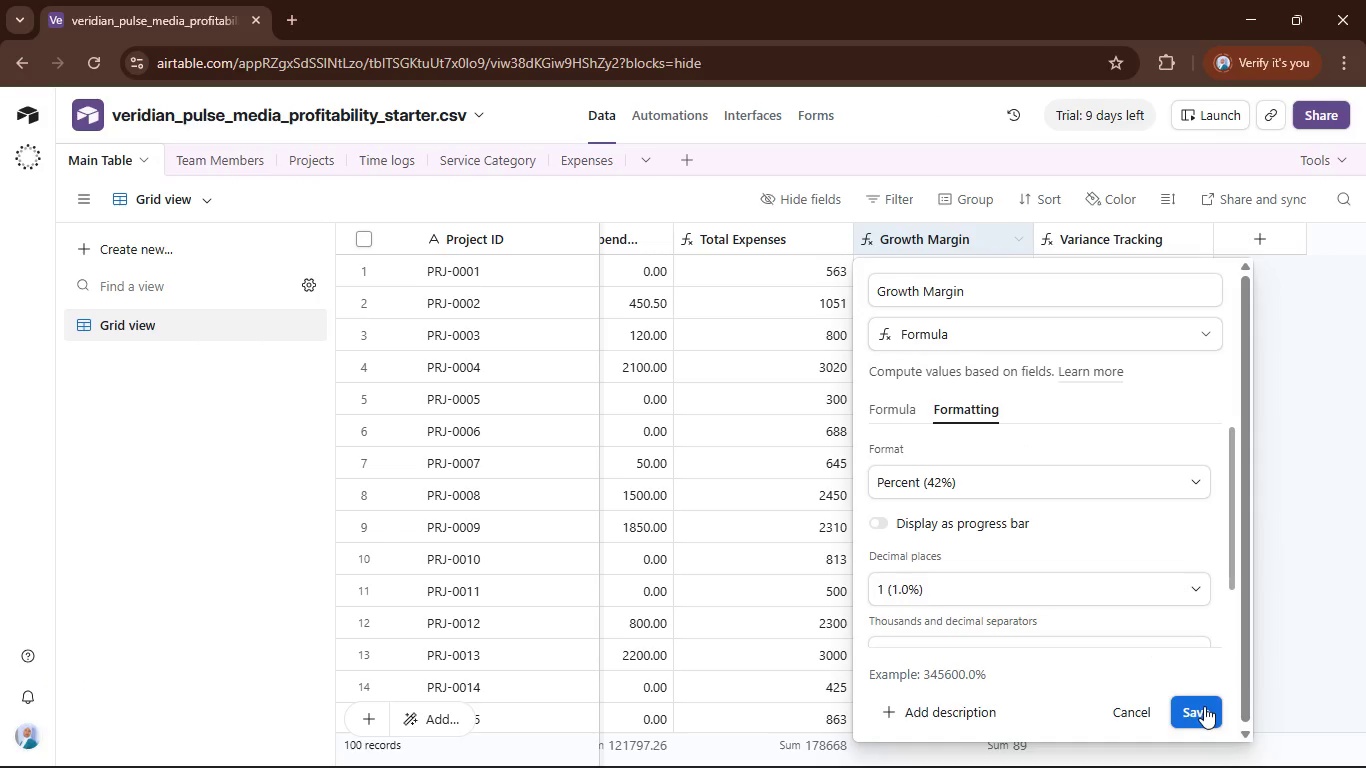 
left_click([1204, 706])
 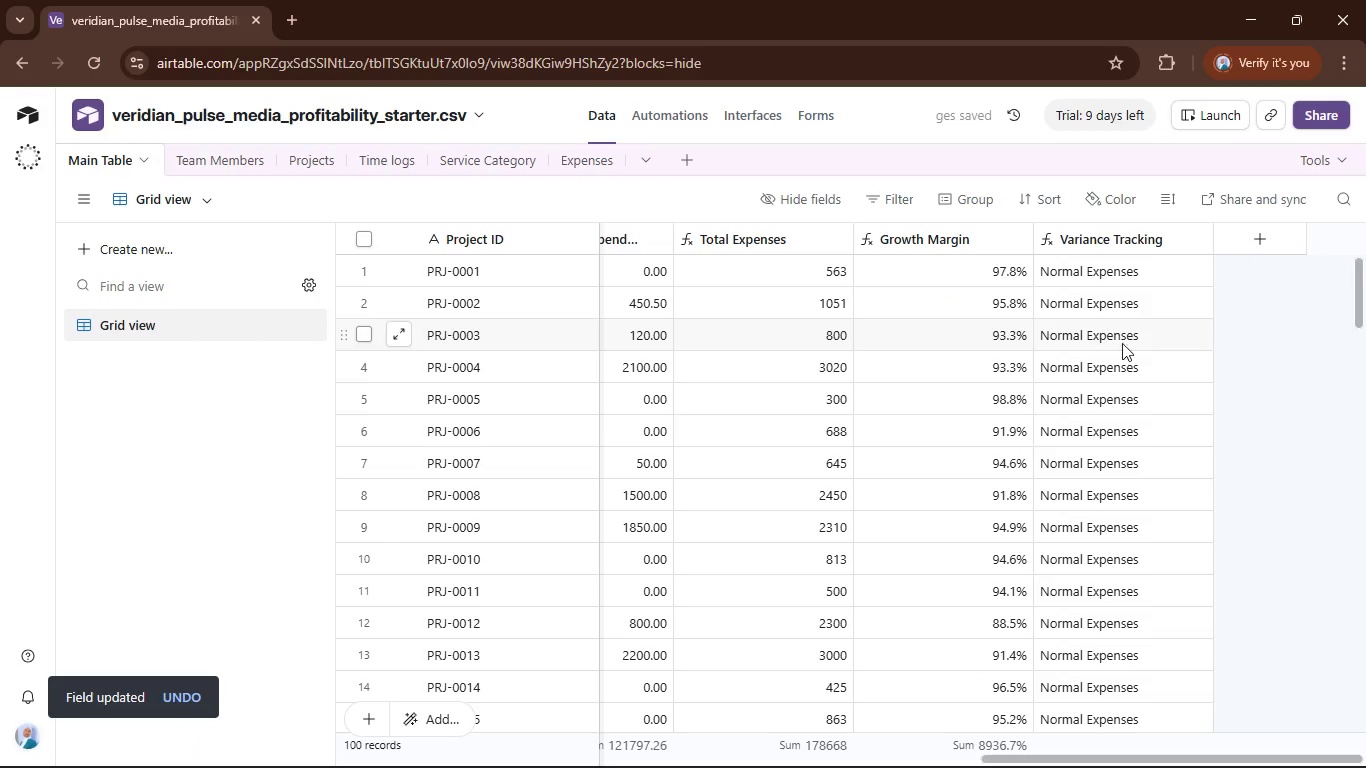 
scroll: coordinate [994, 331], scroll_direction: up, amount: 5.0
 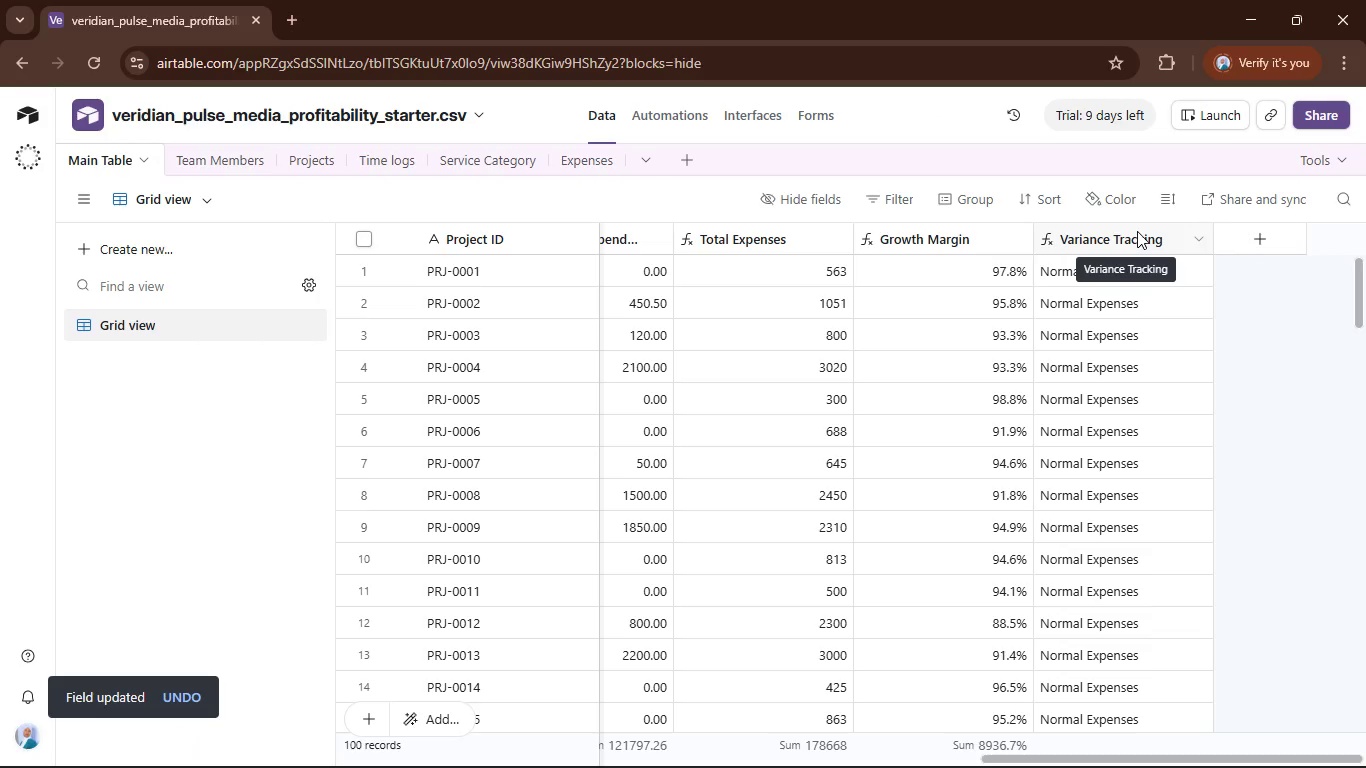 
left_click([1140, 231])
 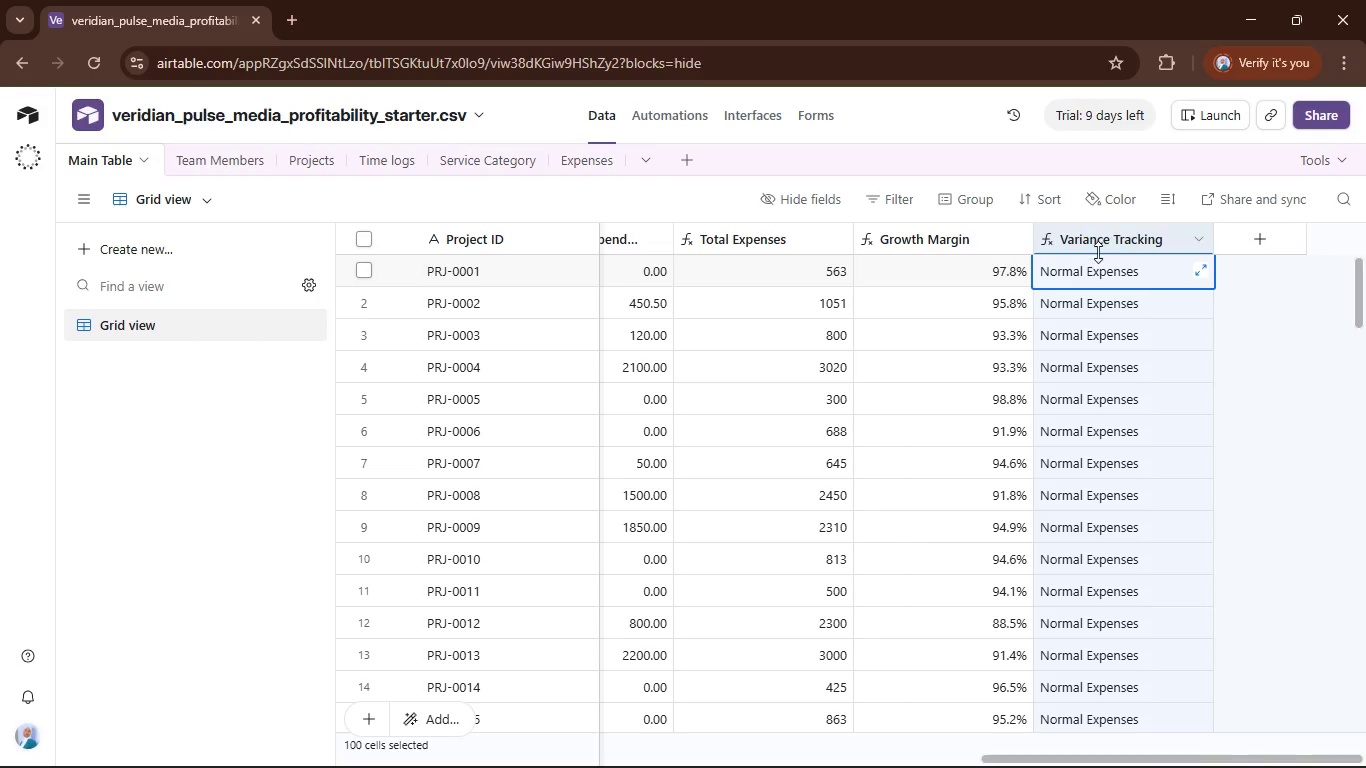 
double_click([1106, 238])
 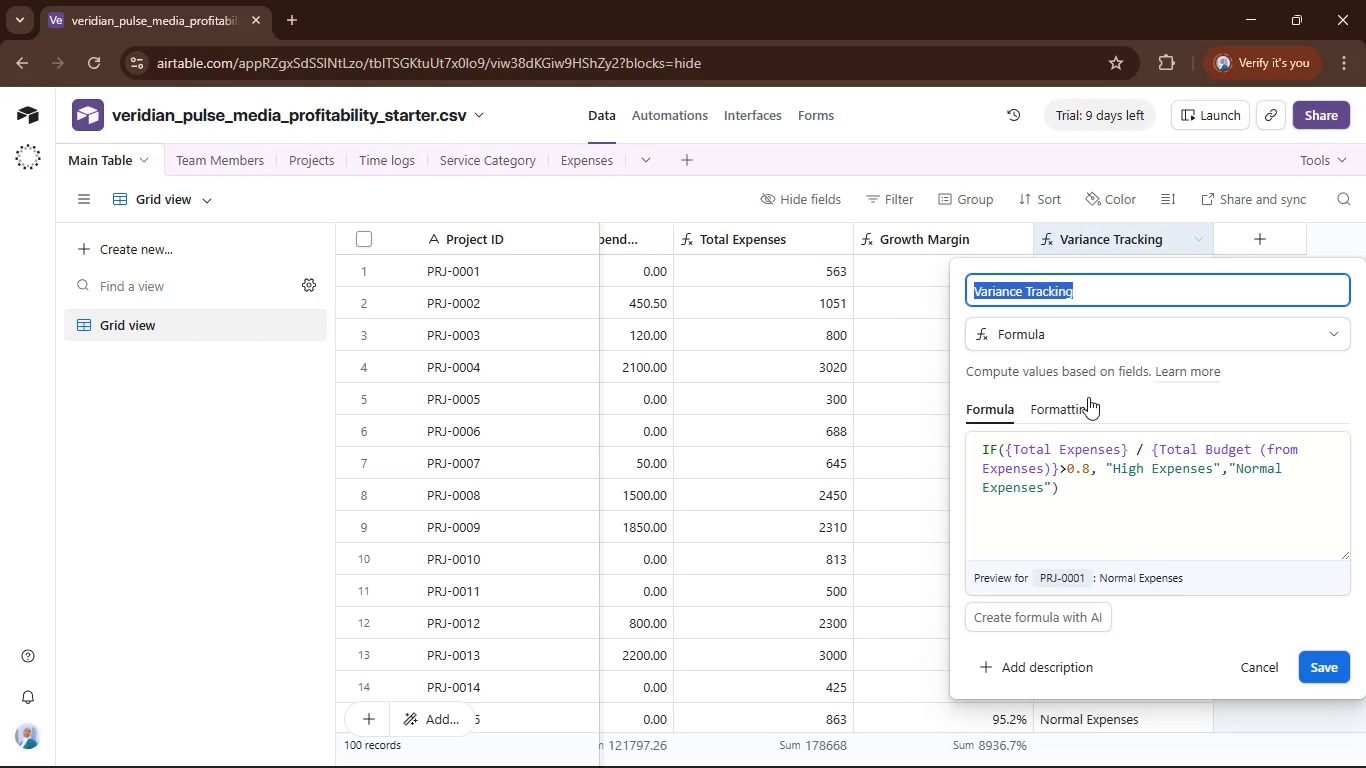 
left_click([1082, 403])
 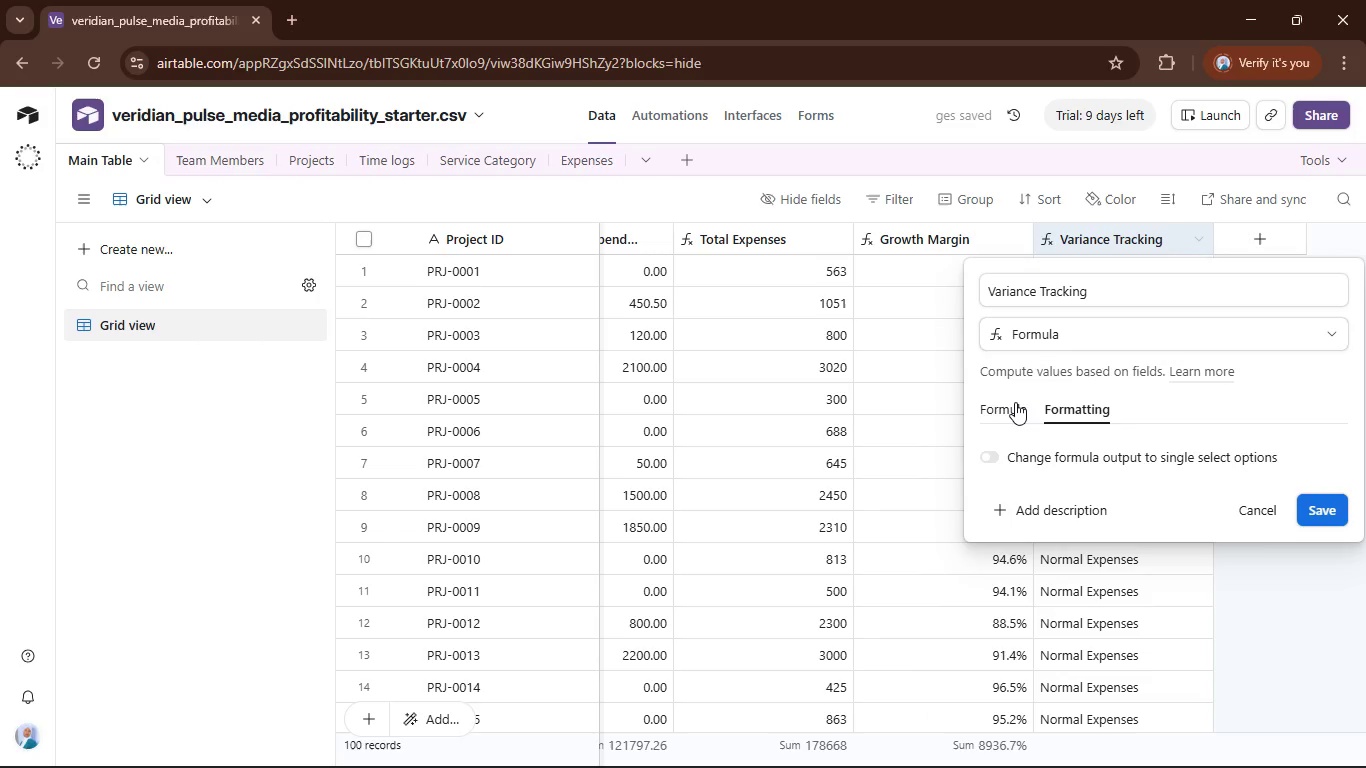 
wait(7.02)
 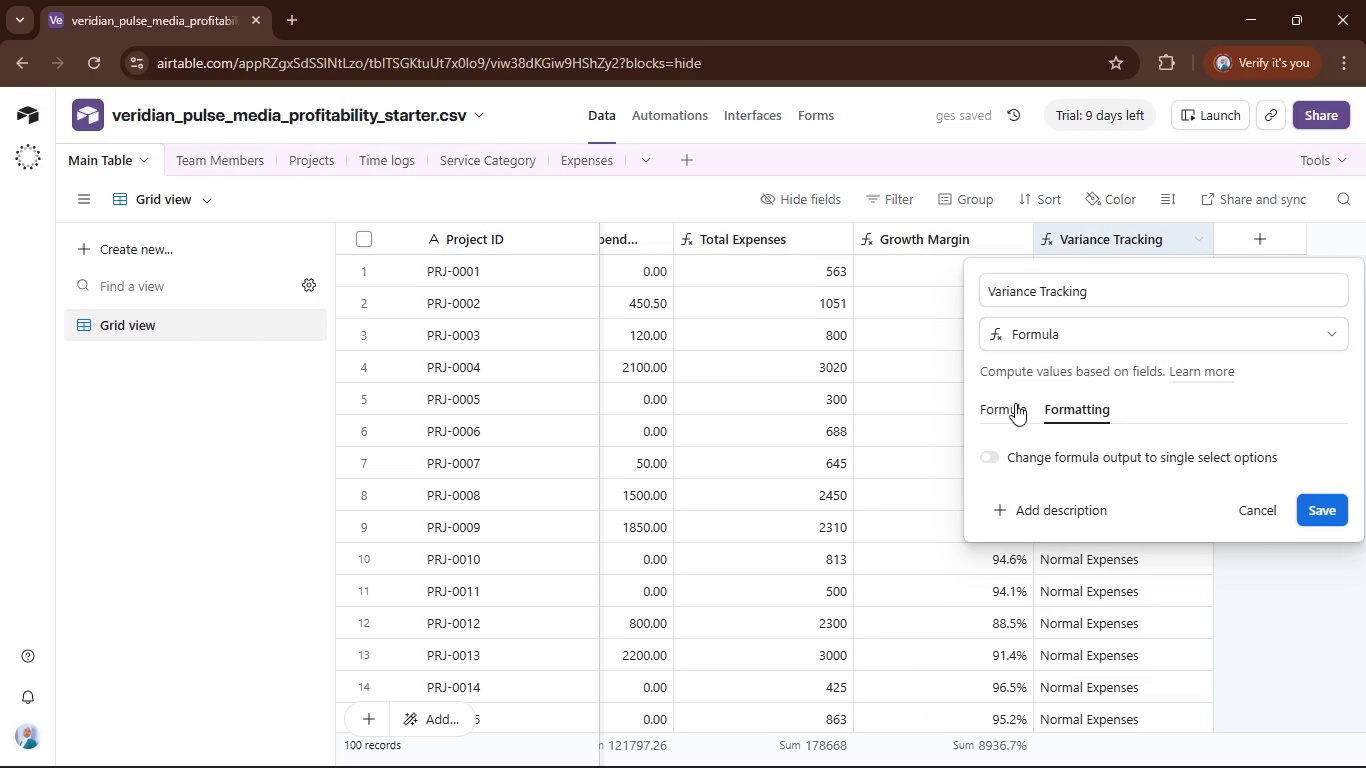 
left_click([1015, 402])
 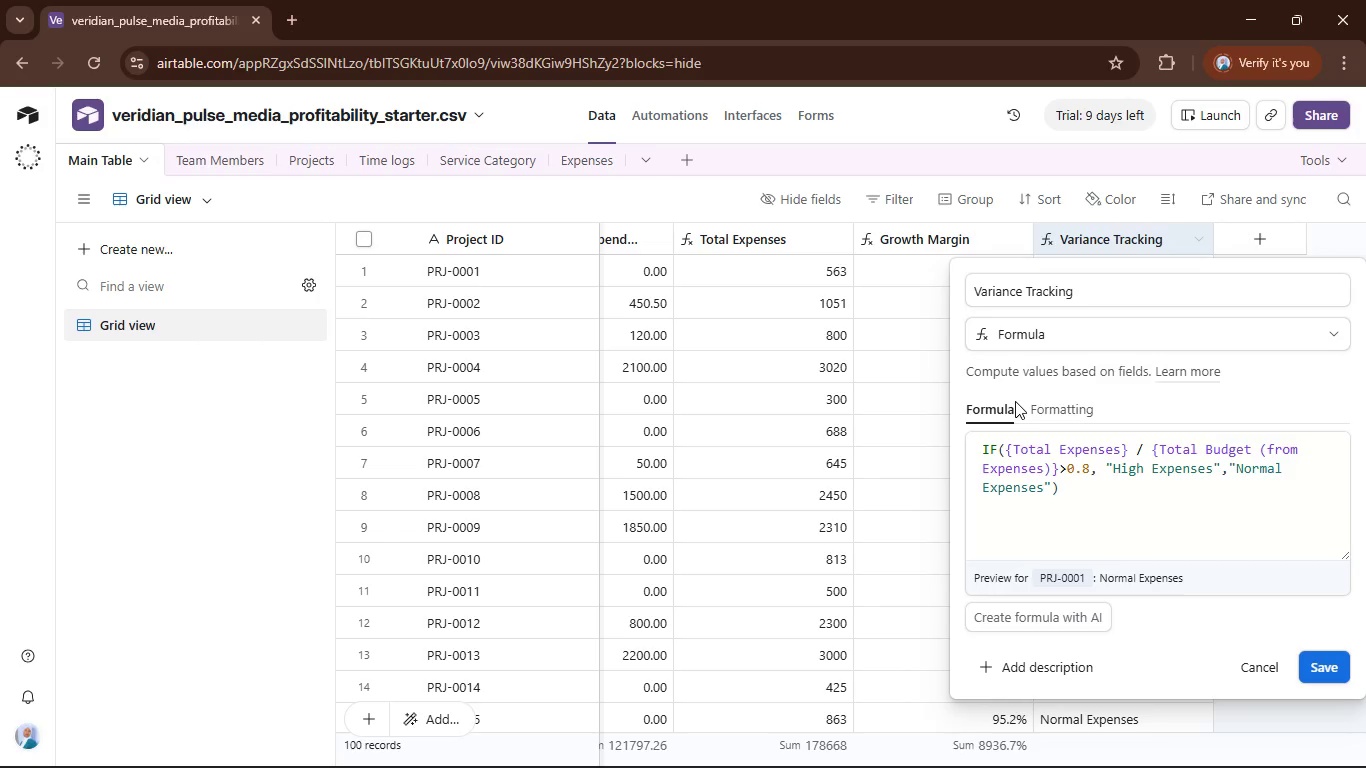 
wait(7.86)
 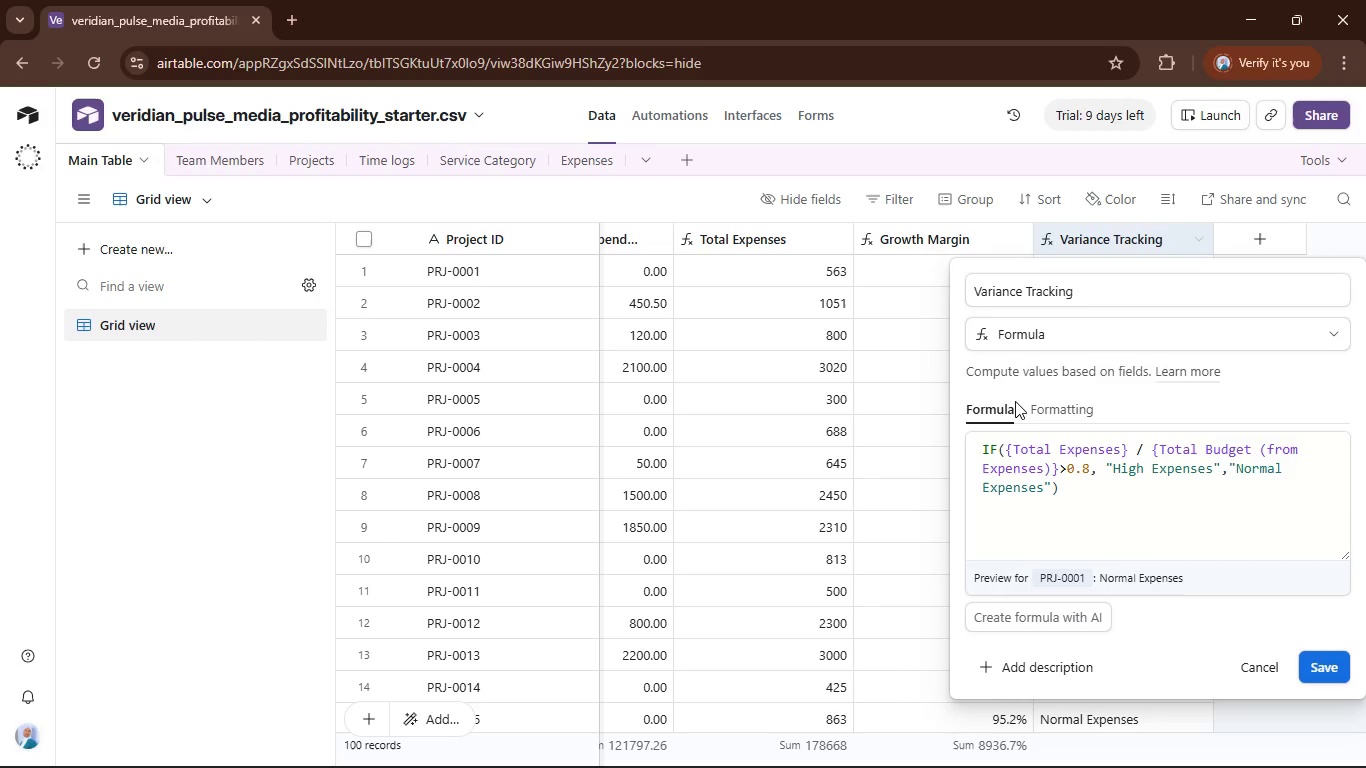 
left_click([1262, 673])
 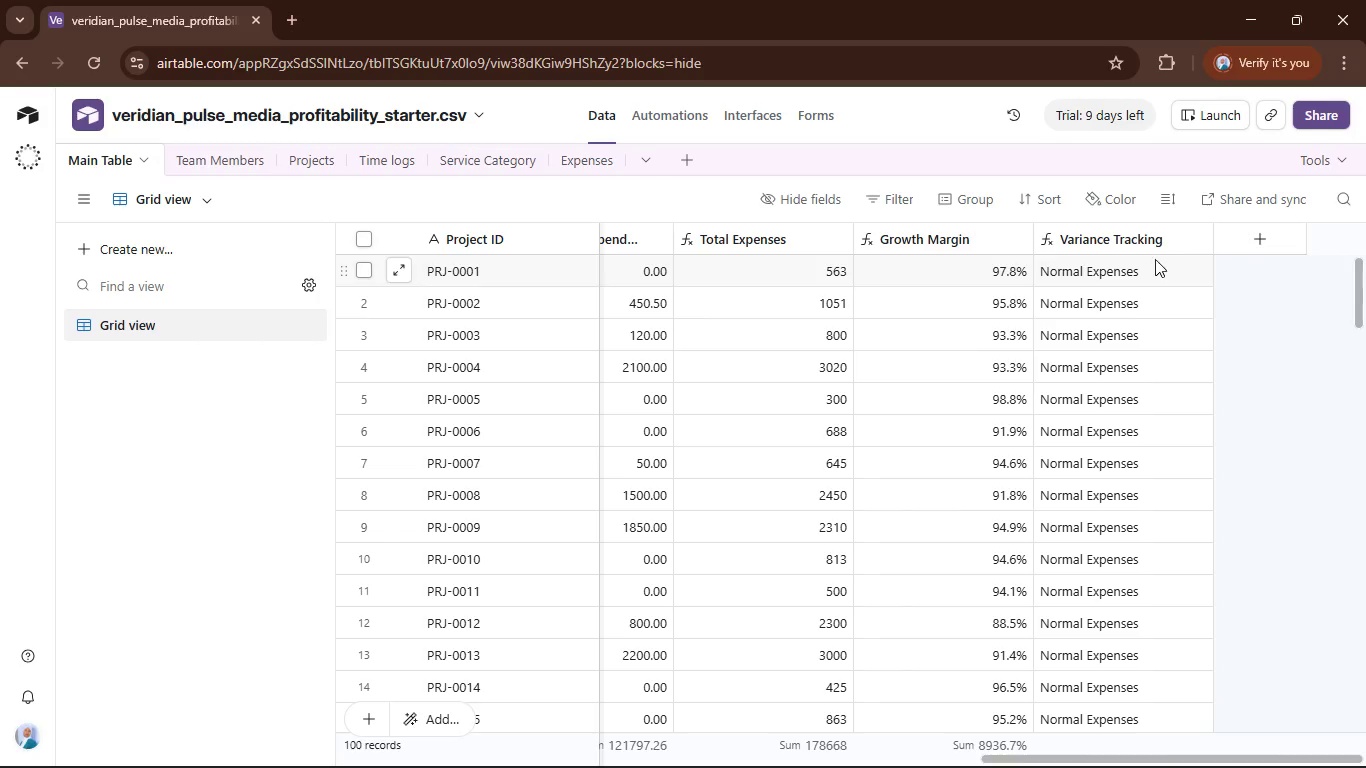 
left_click([1136, 243])
 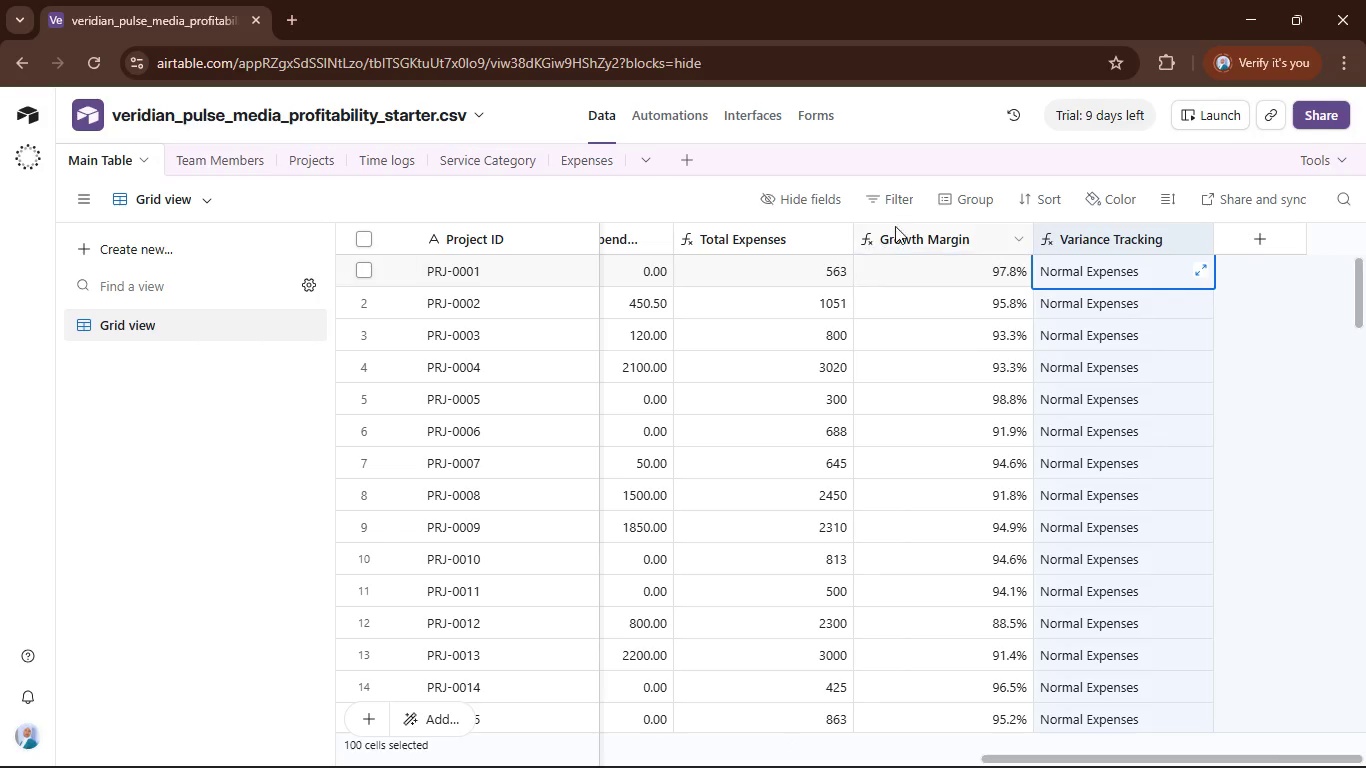 
left_click([910, 184])
 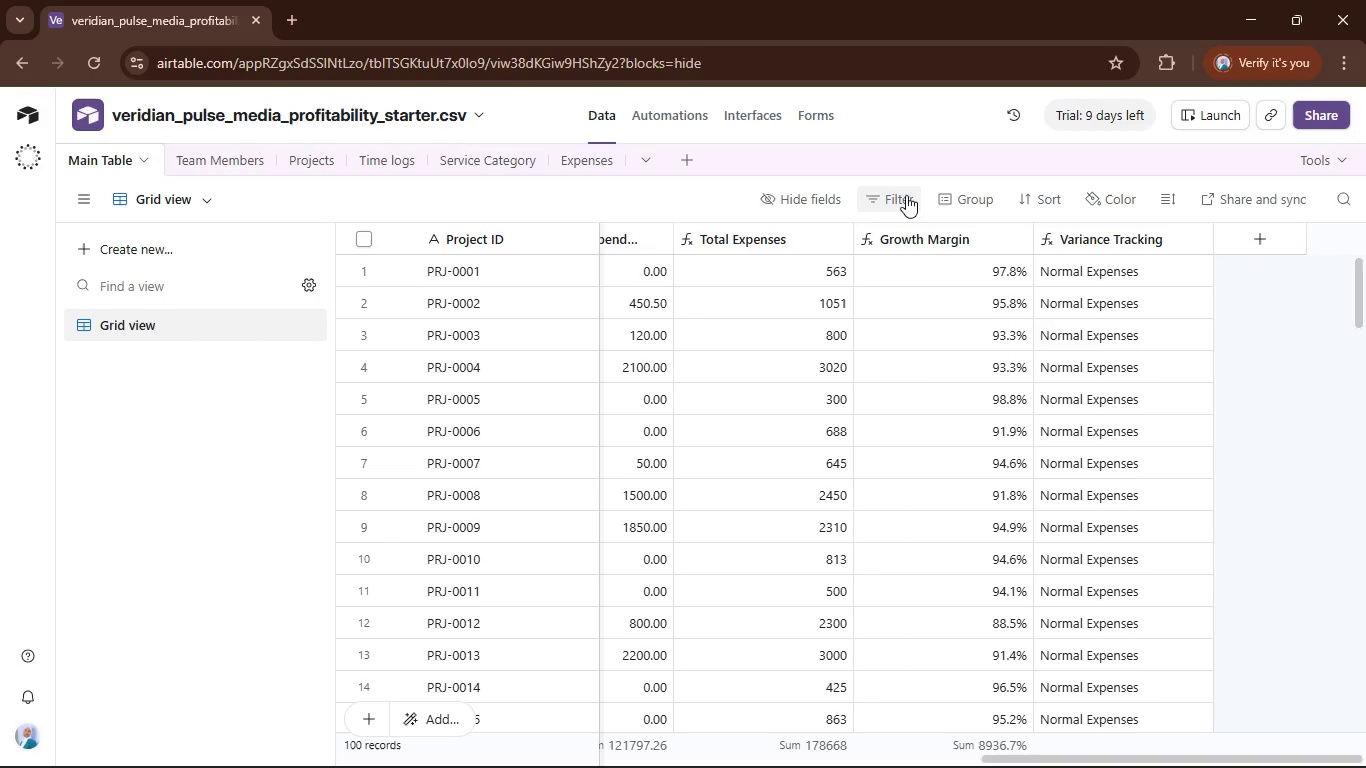 
left_click([904, 196])
 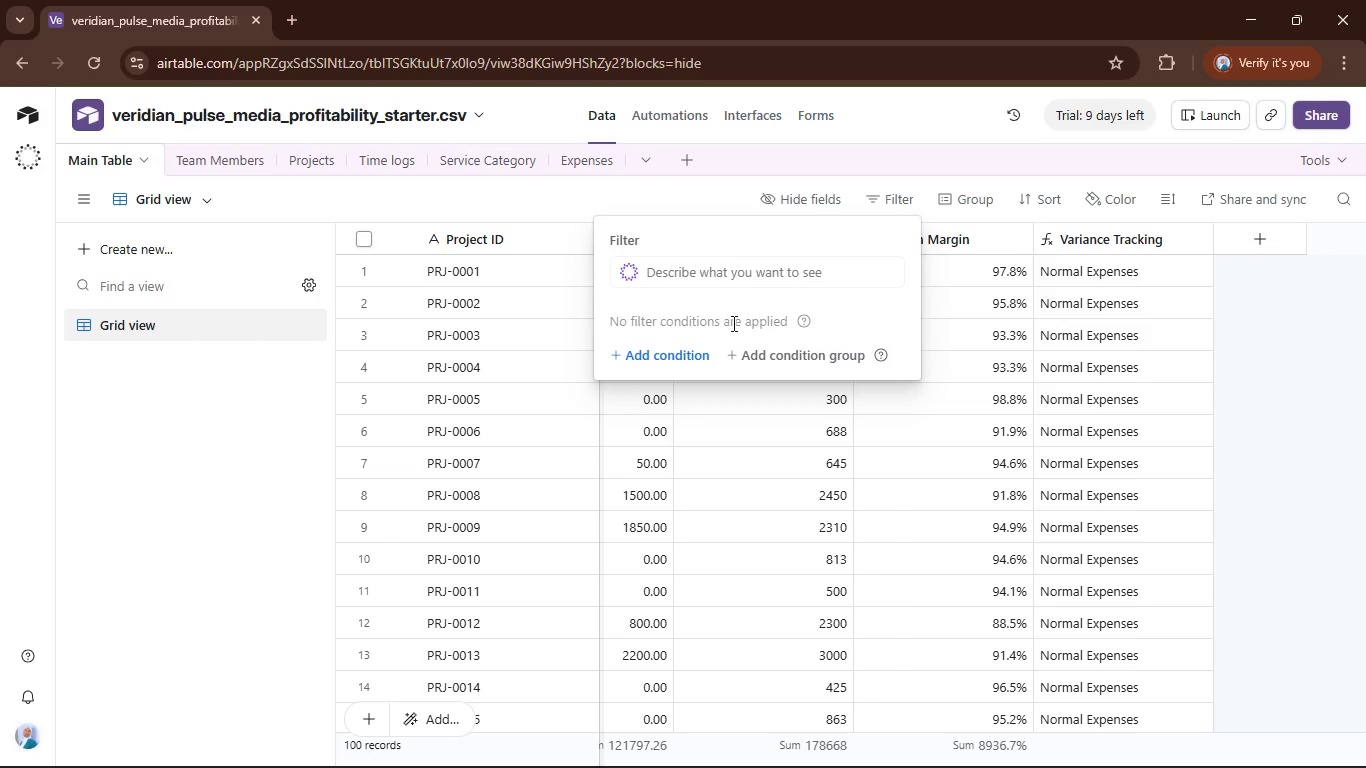 
left_click([682, 359])
 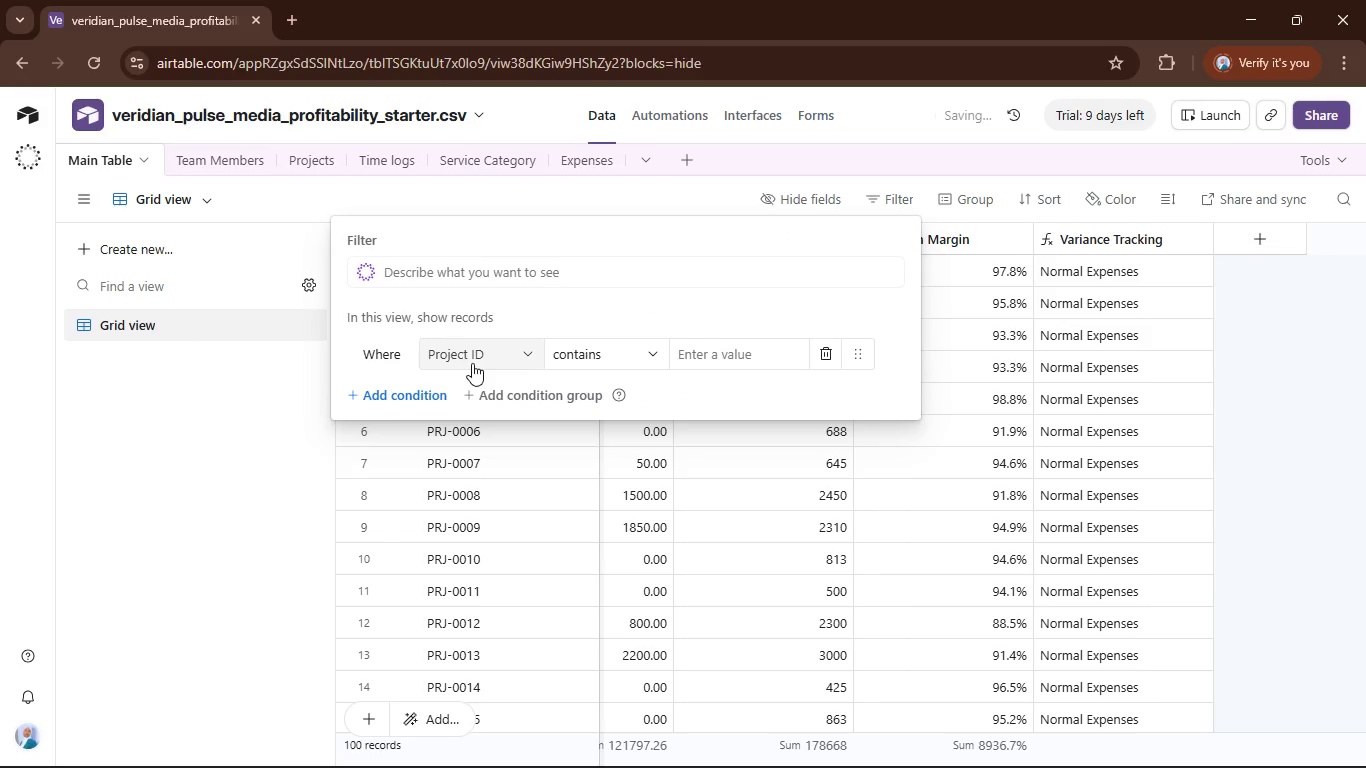 
left_click([505, 361])
 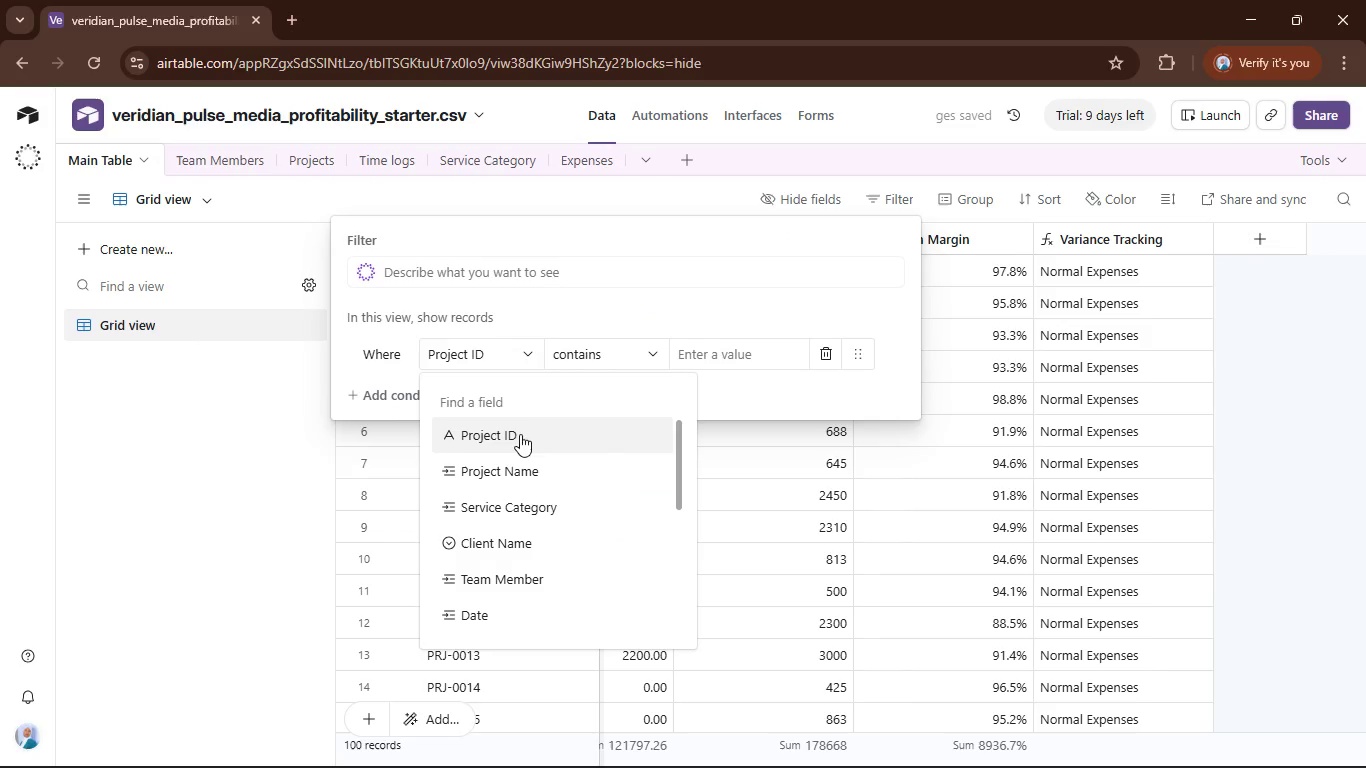 
scroll: coordinate [537, 497], scroll_direction: down, amount: 8.0
 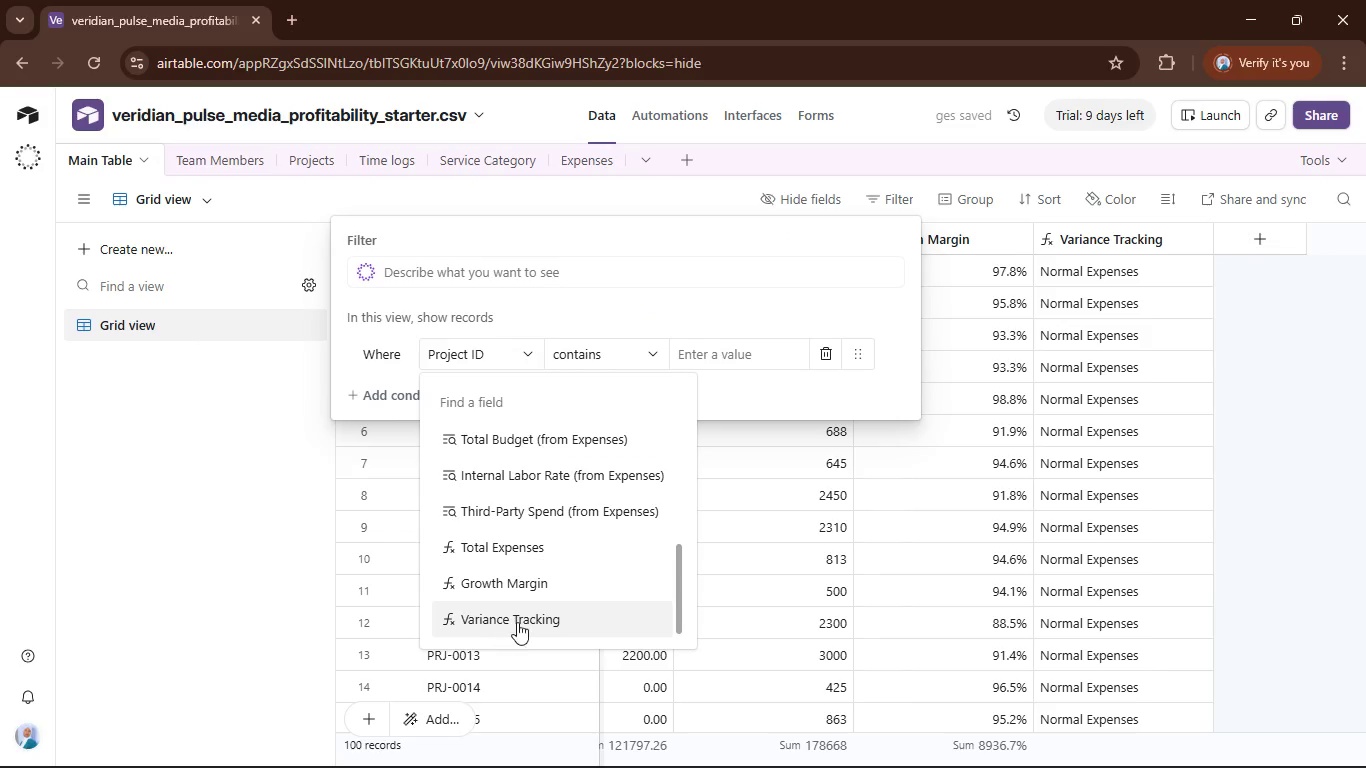 
left_click([521, 620])
 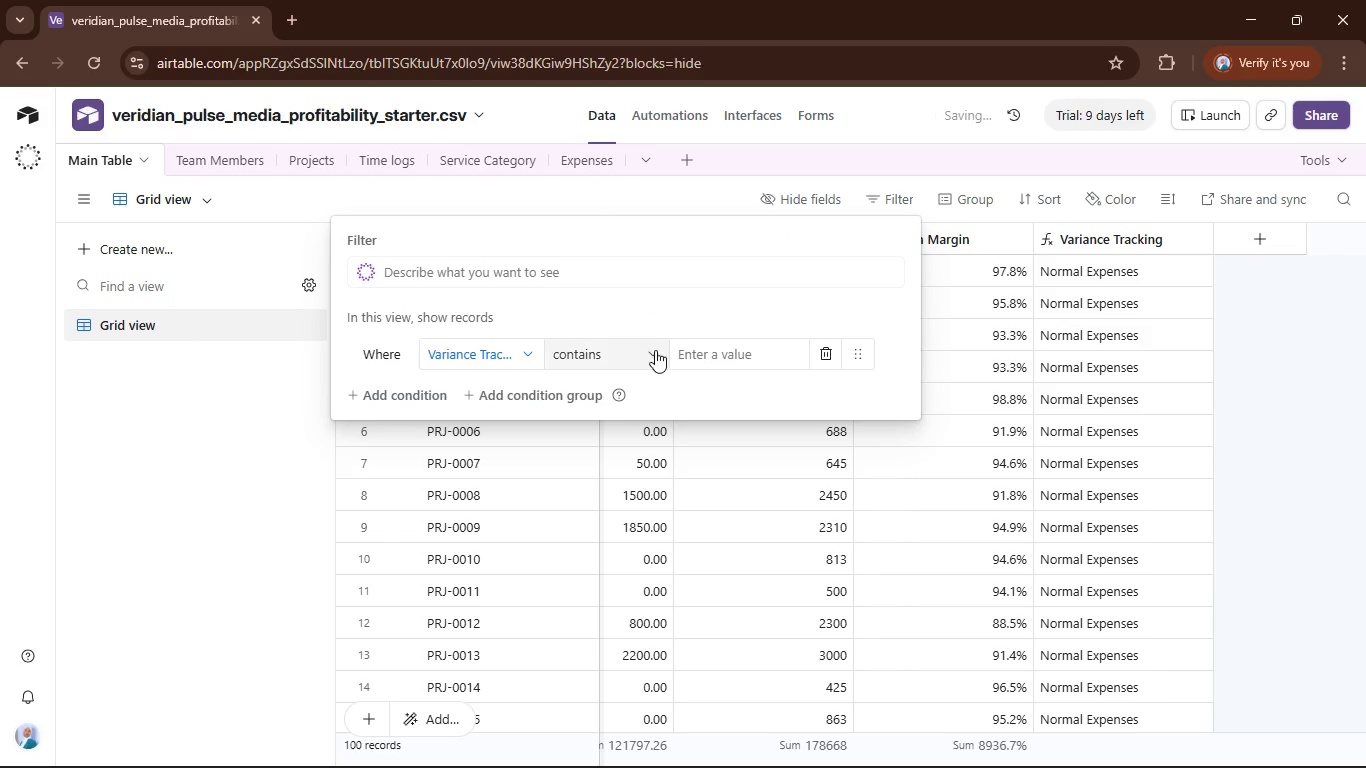 
left_click([646, 358])
 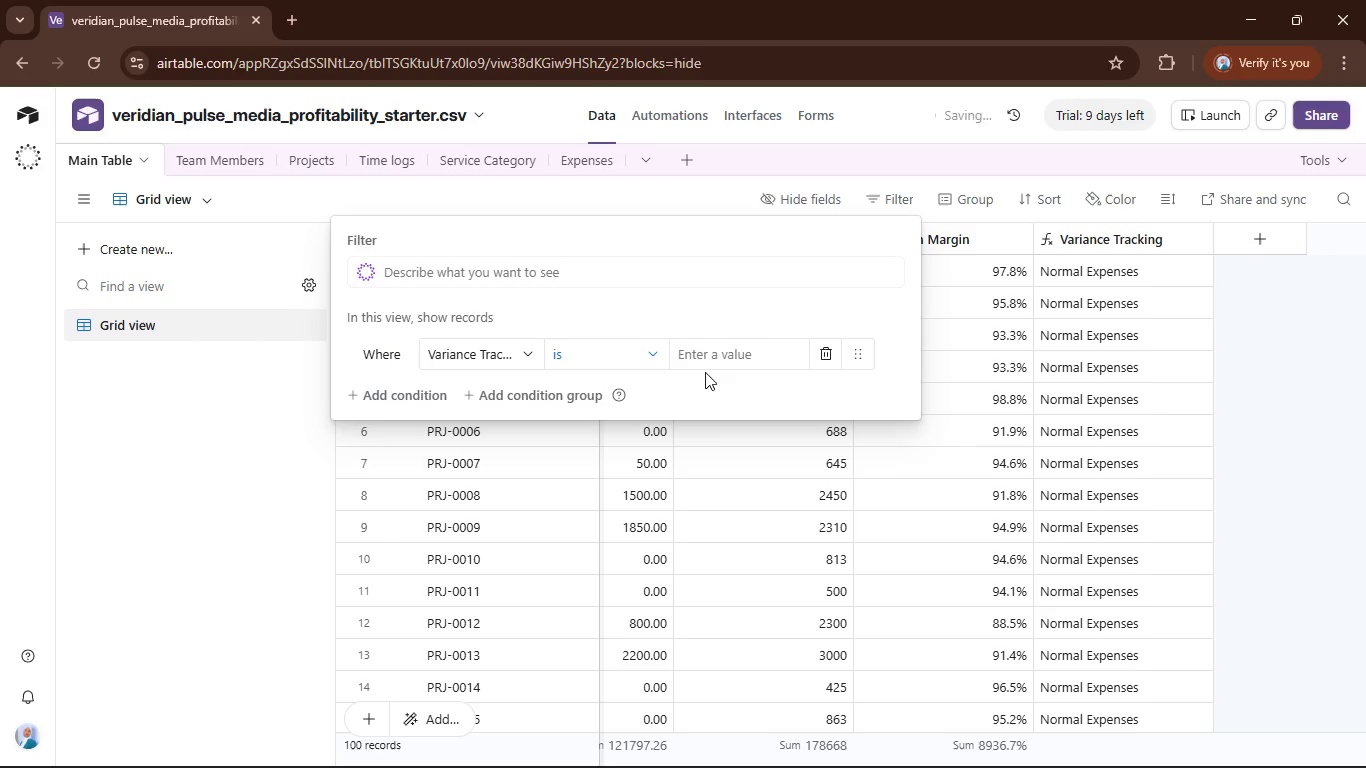 
left_click([712, 366])
 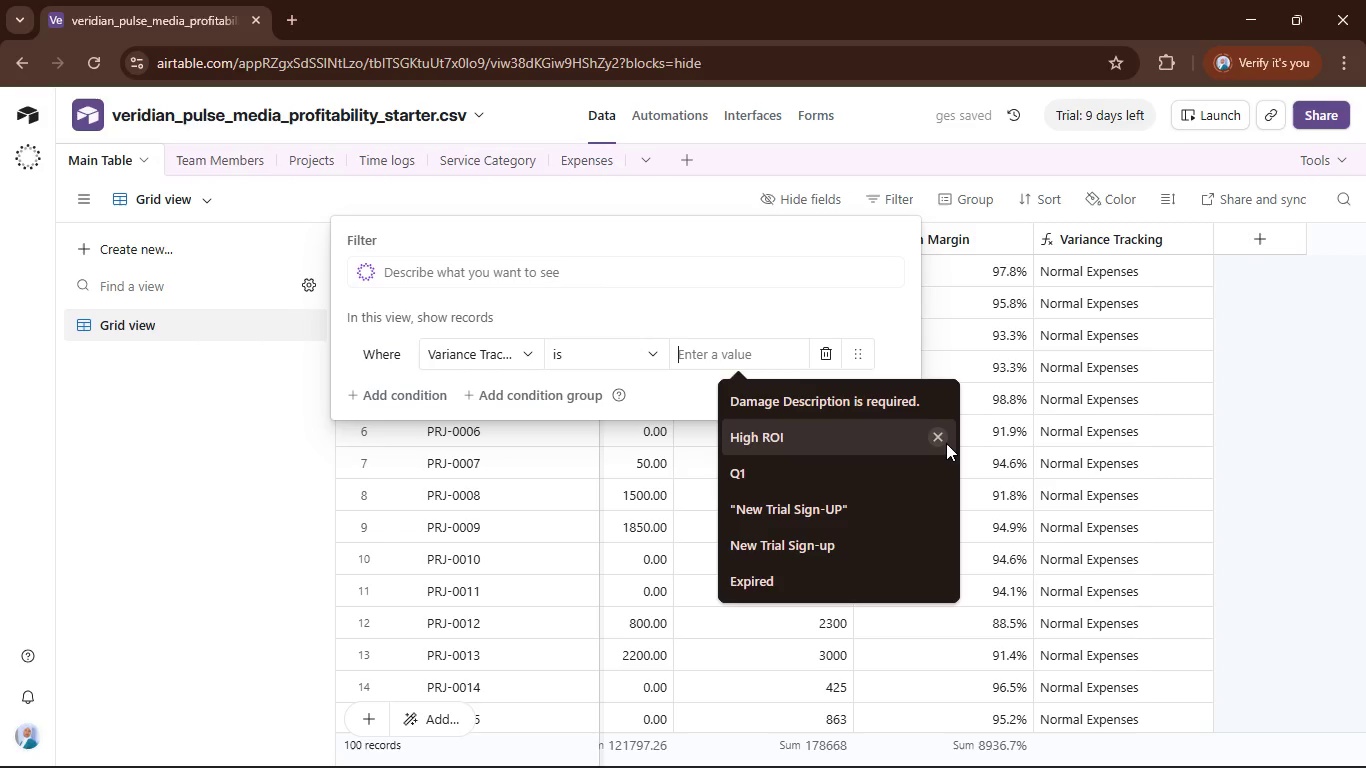 
type(High)
 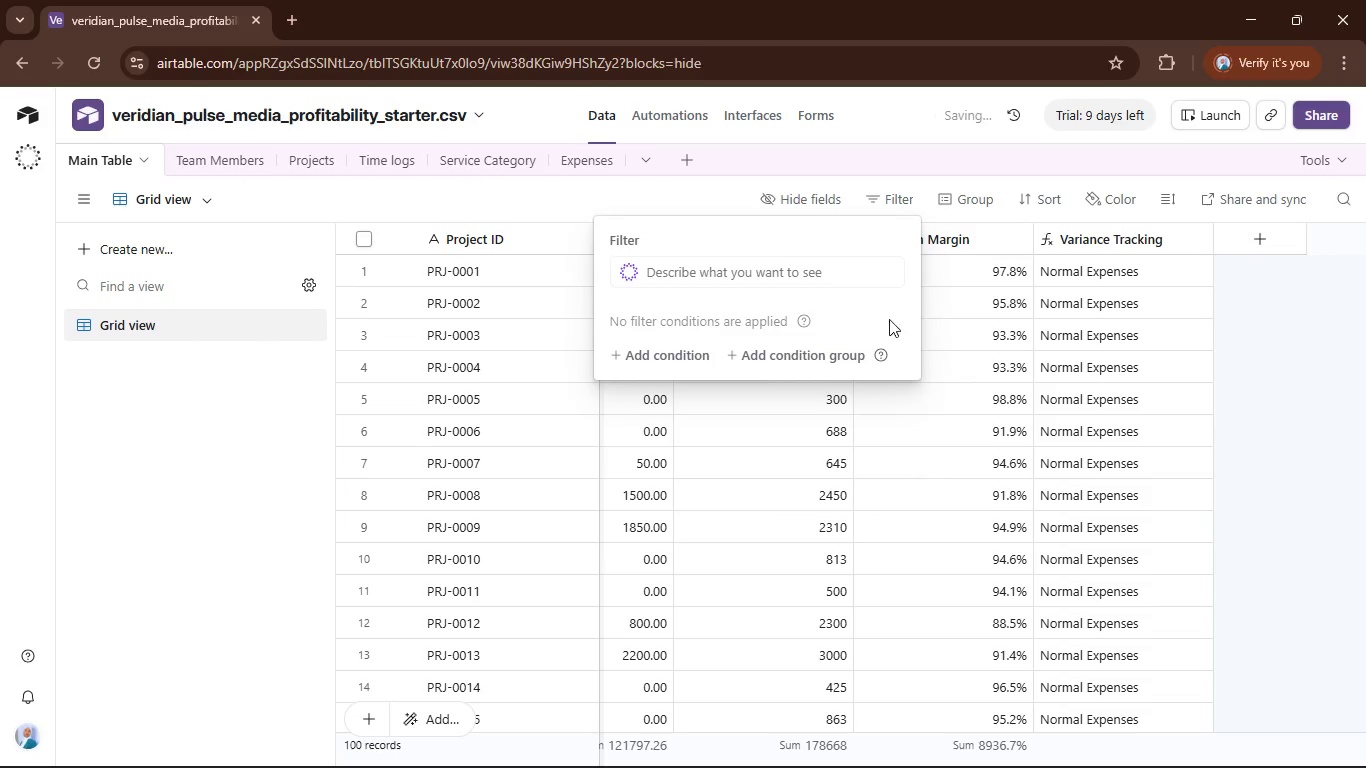 
wait(6.8)
 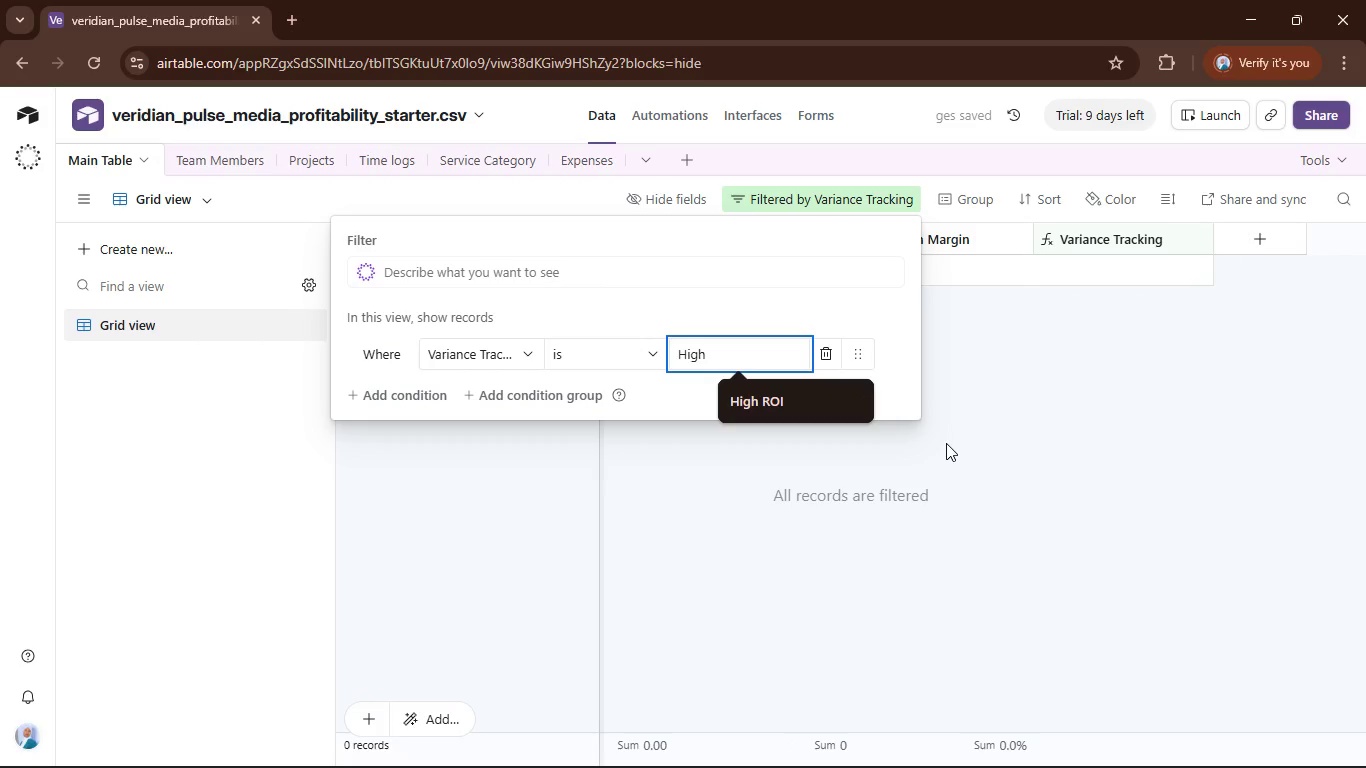 
left_click([706, 184])
 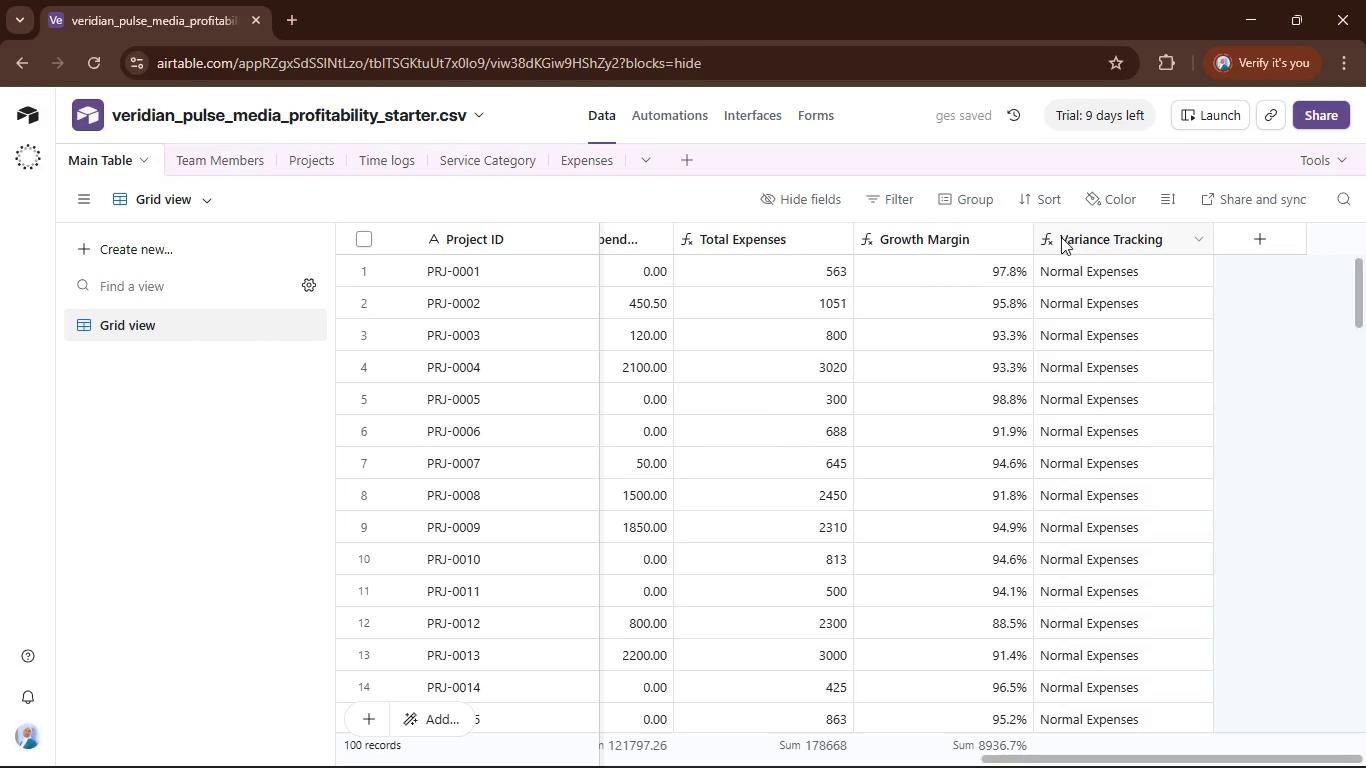 
double_click([1062, 239])
 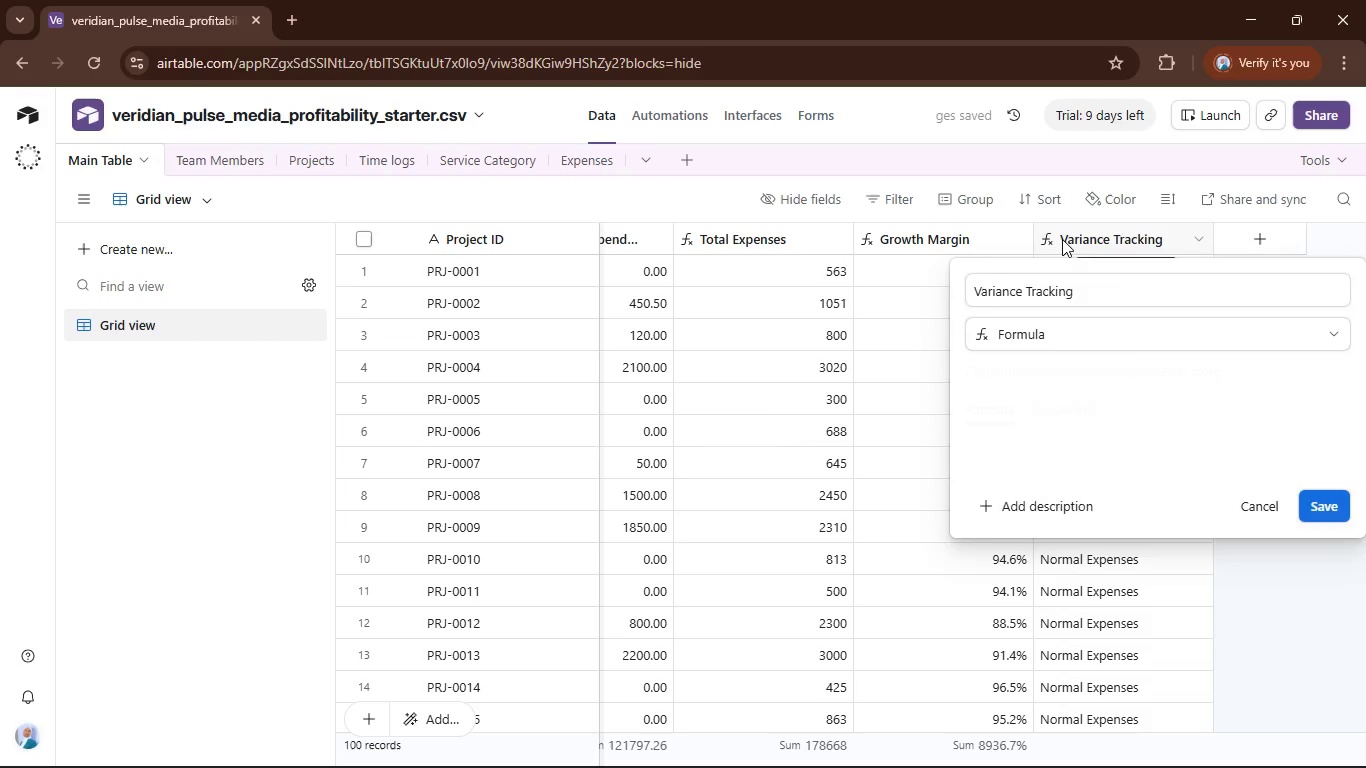 
triple_click([1062, 239])
 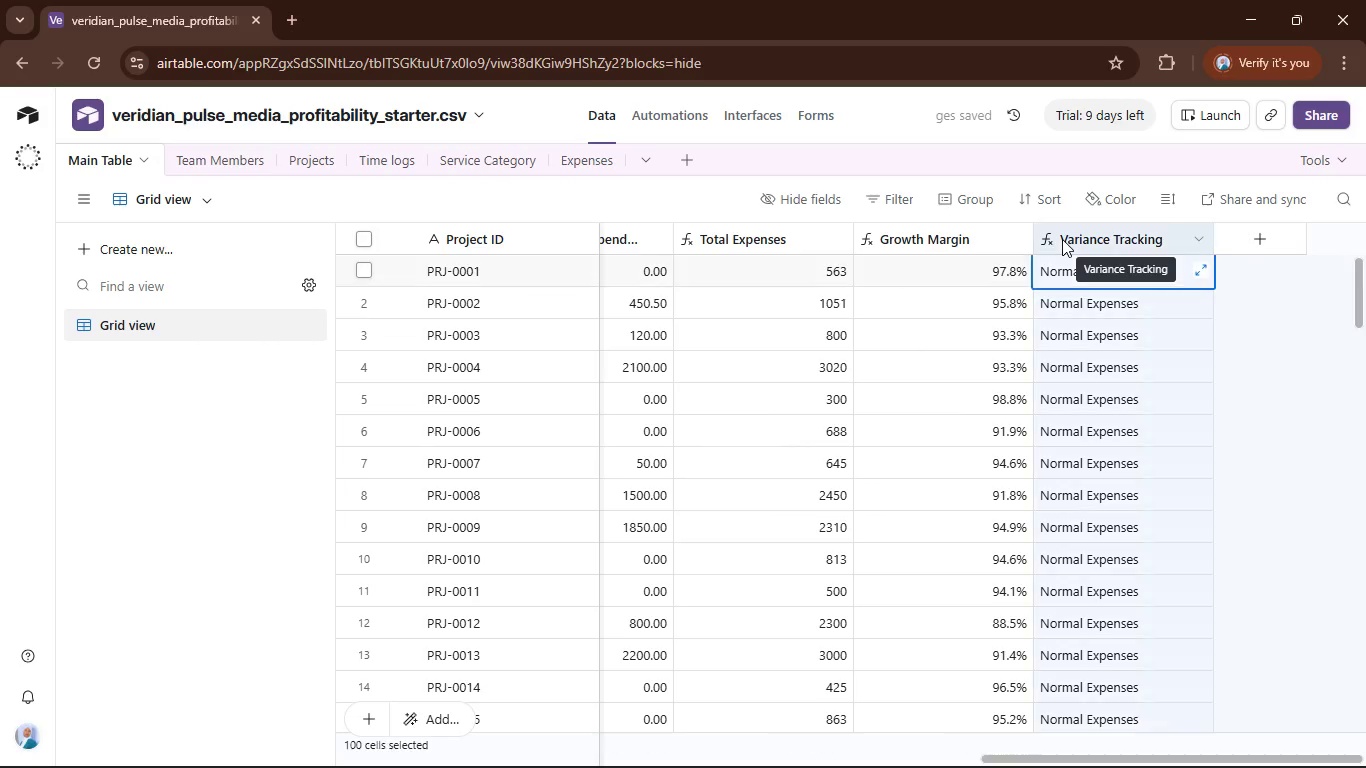 
double_click([1062, 239])
 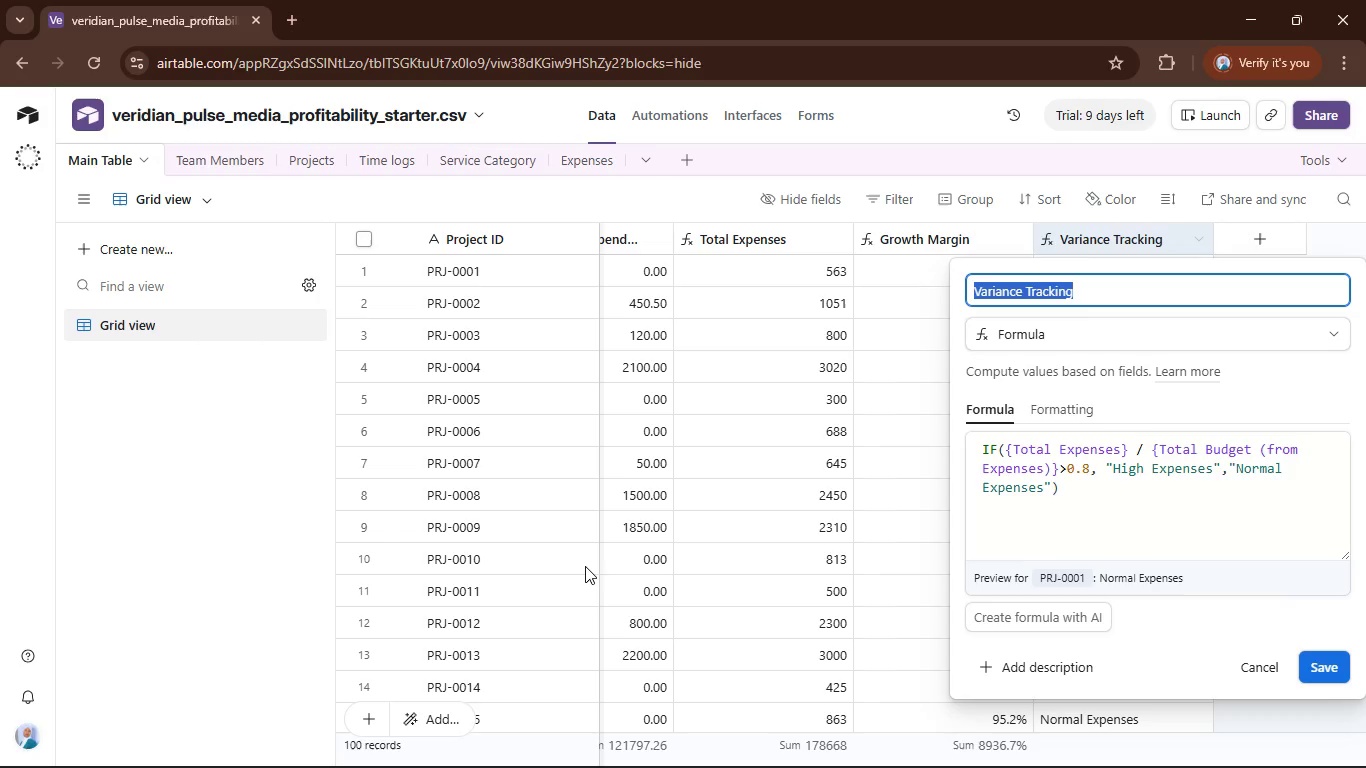 
wait(39.69)
 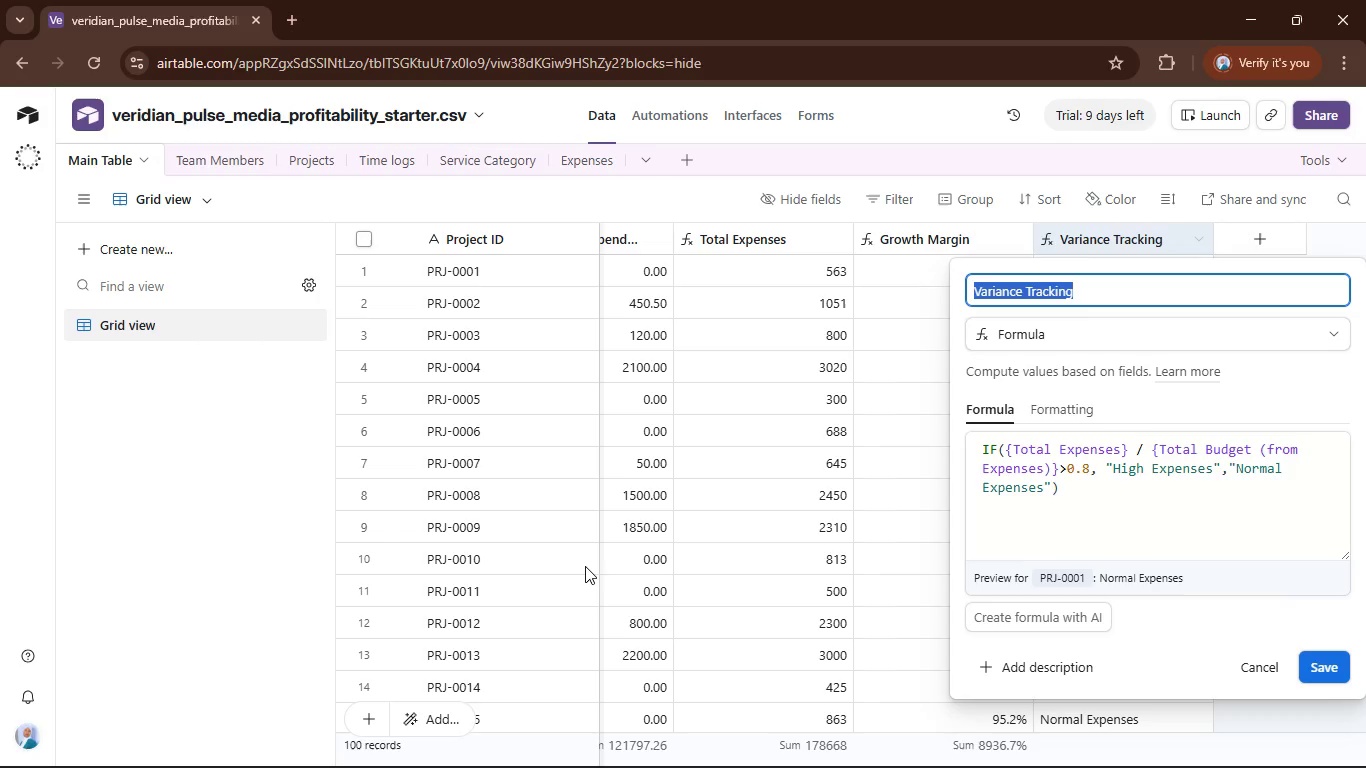 
left_click([627, 190])
 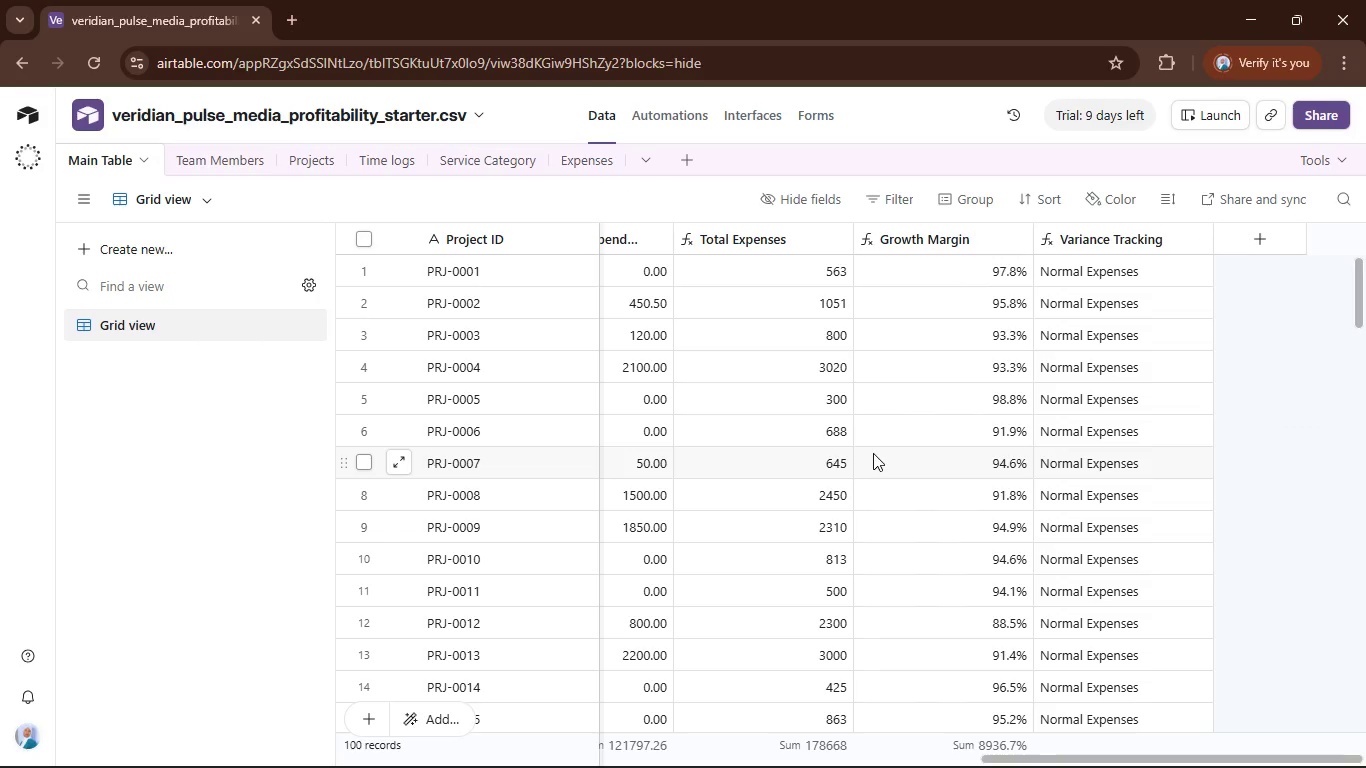 
scroll: coordinate [1194, 421], scroll_direction: up, amount: 8.0
 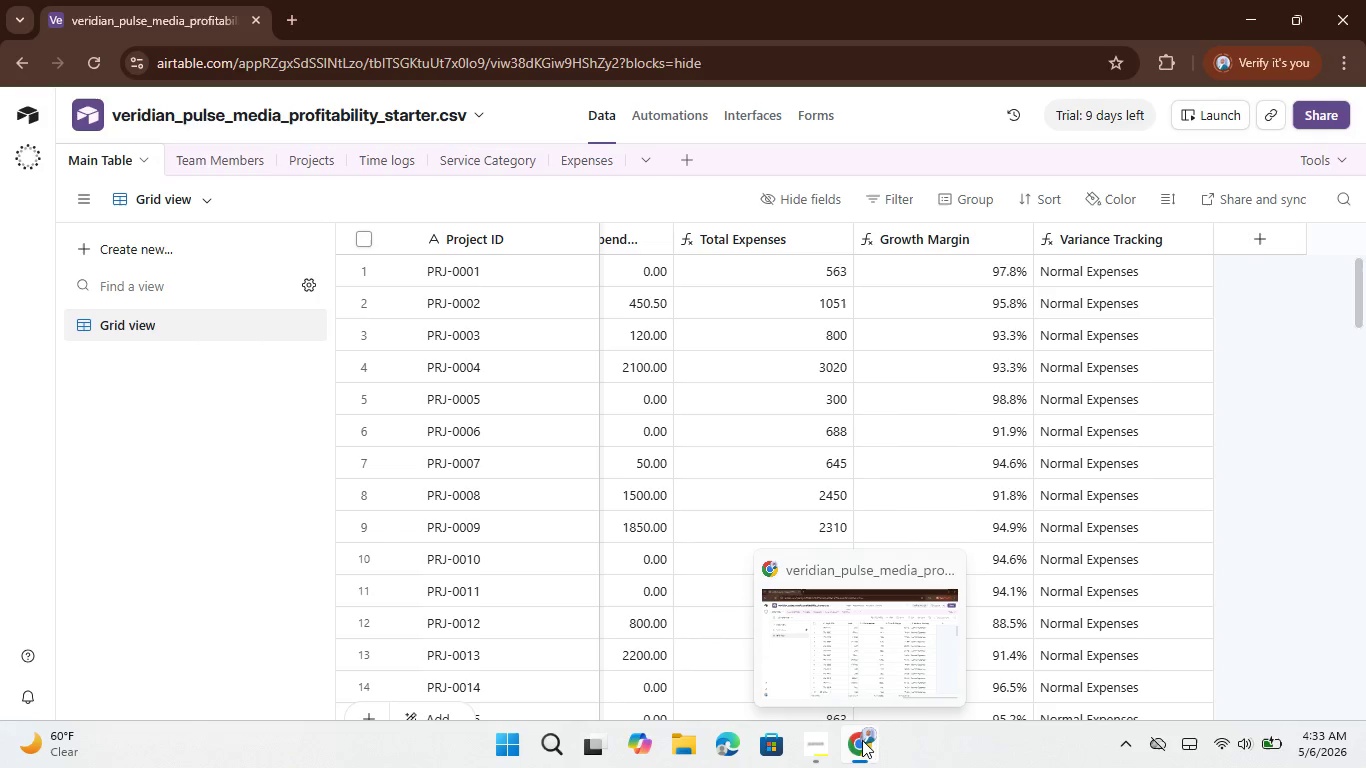 
left_click([820, 754])